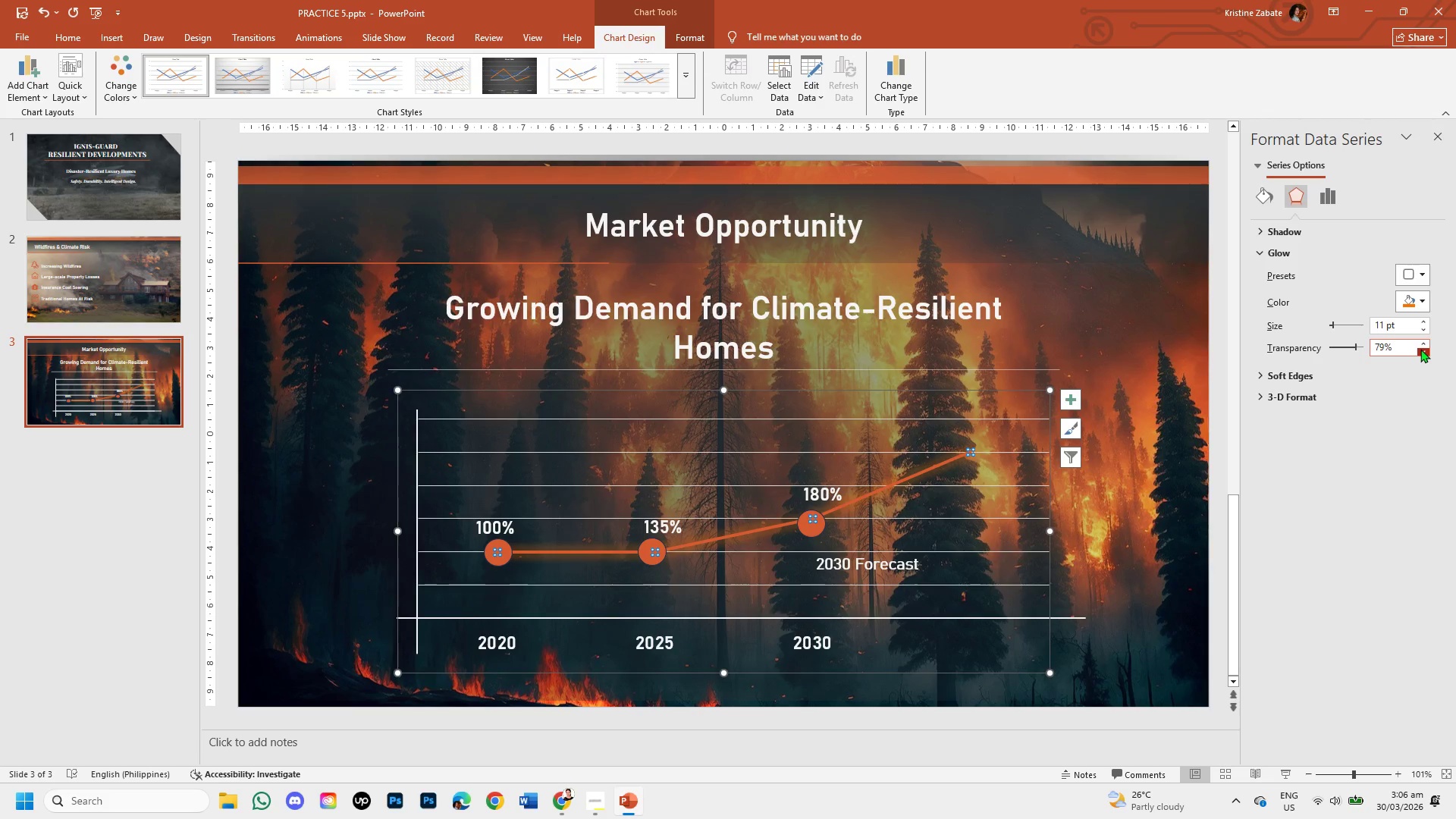 
left_click([1420, 349])
 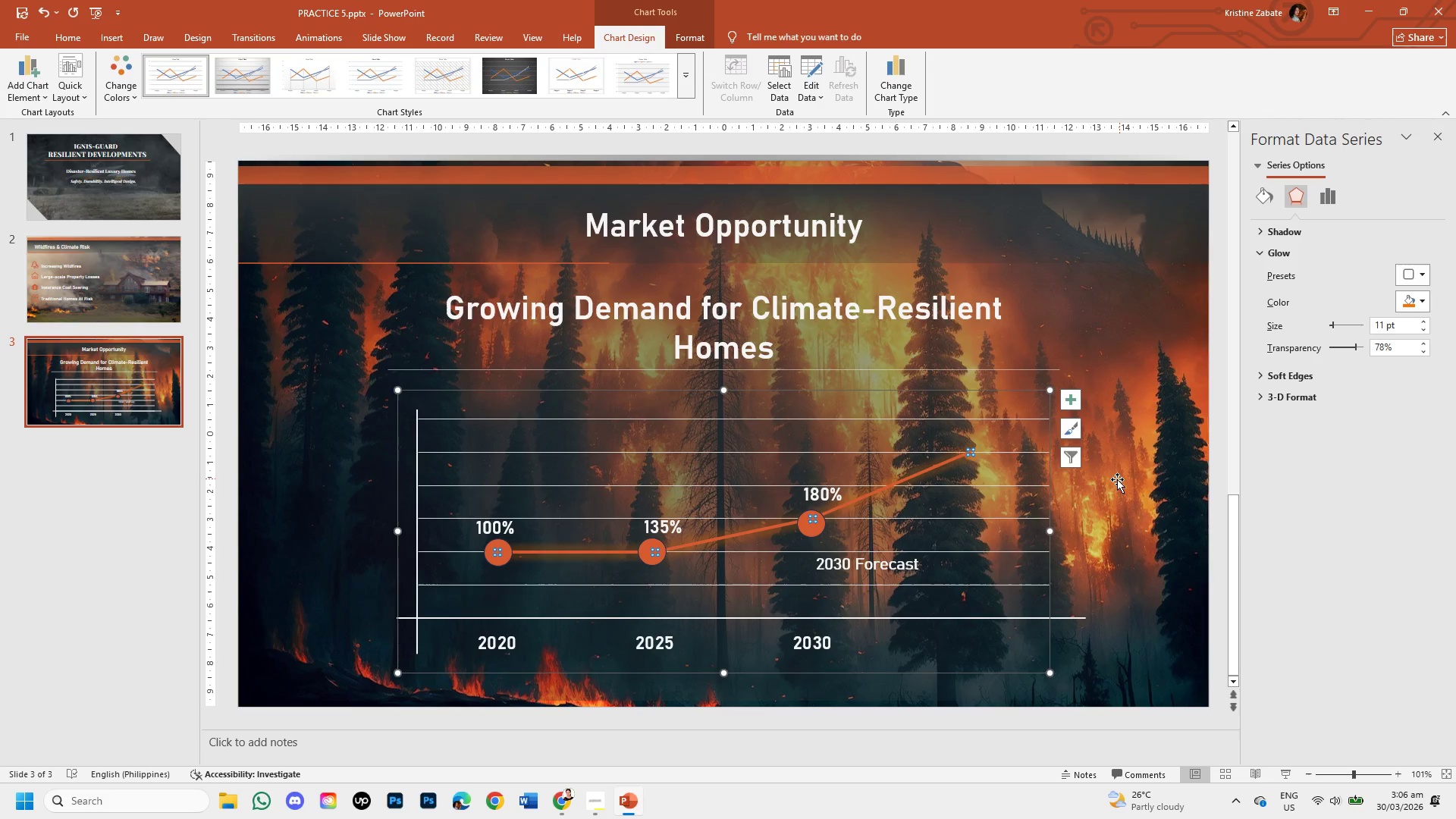 
left_click([1114, 479])
 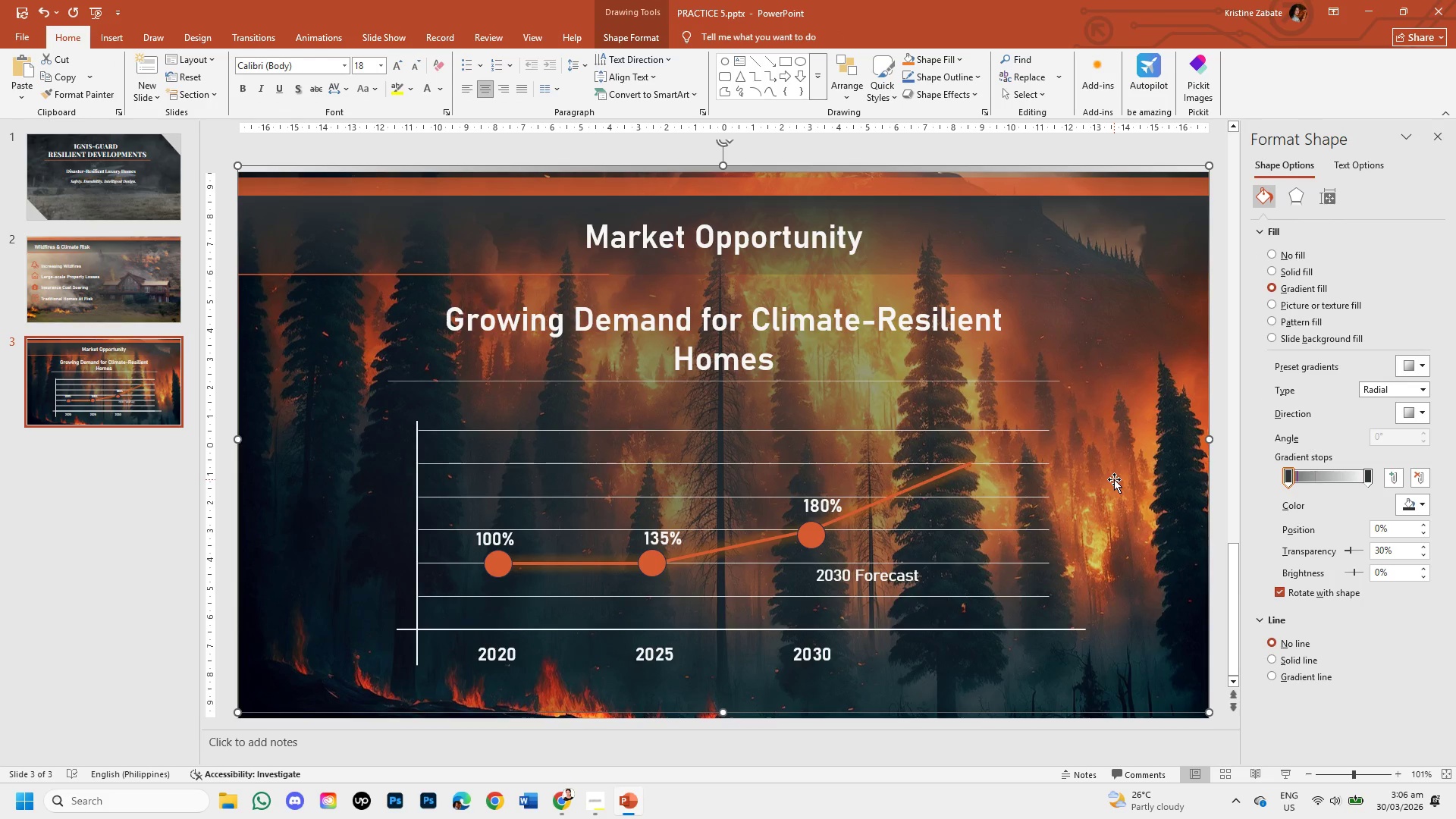 
key(Control+Z)
 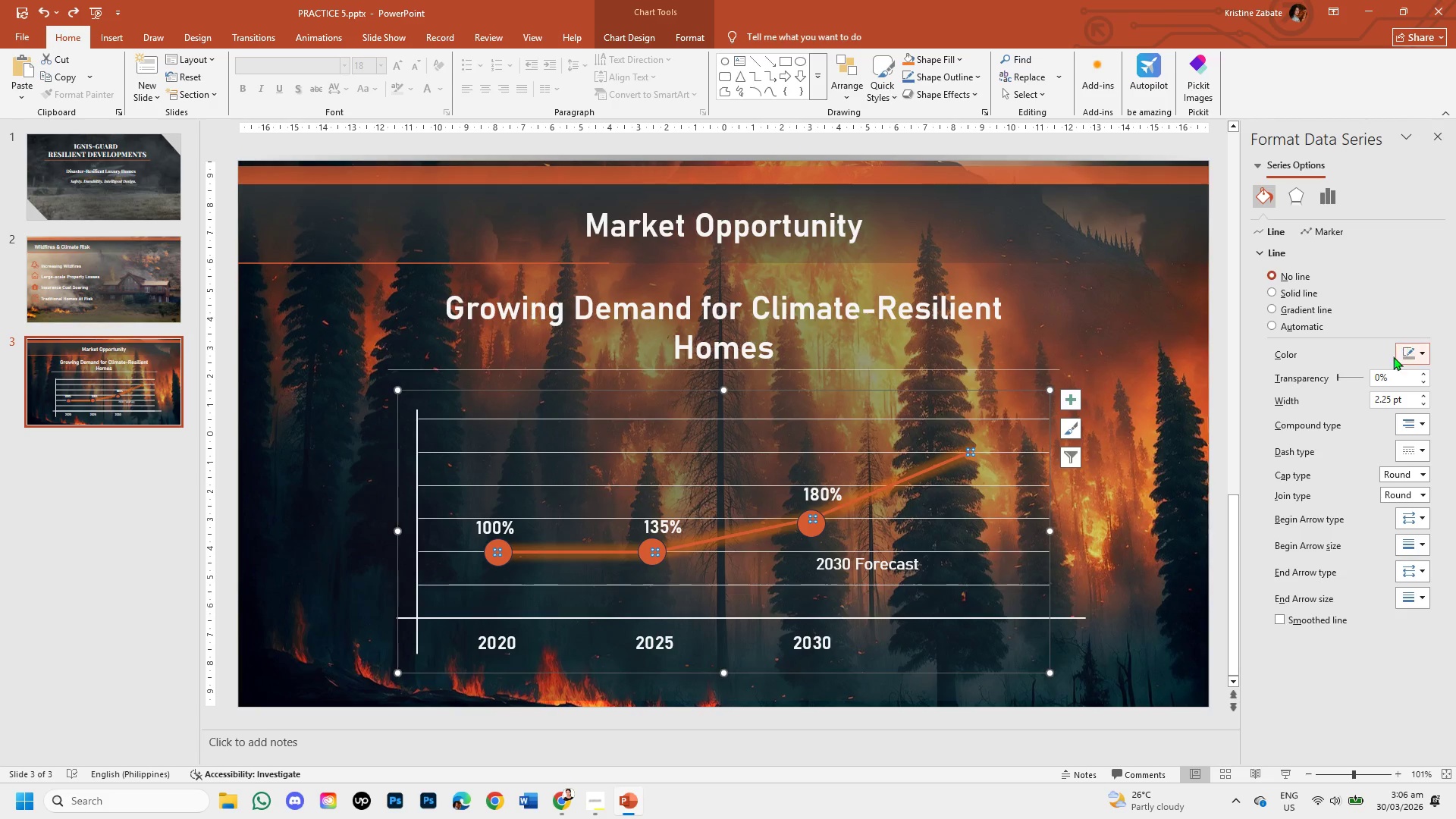 
left_click([1295, 193])
 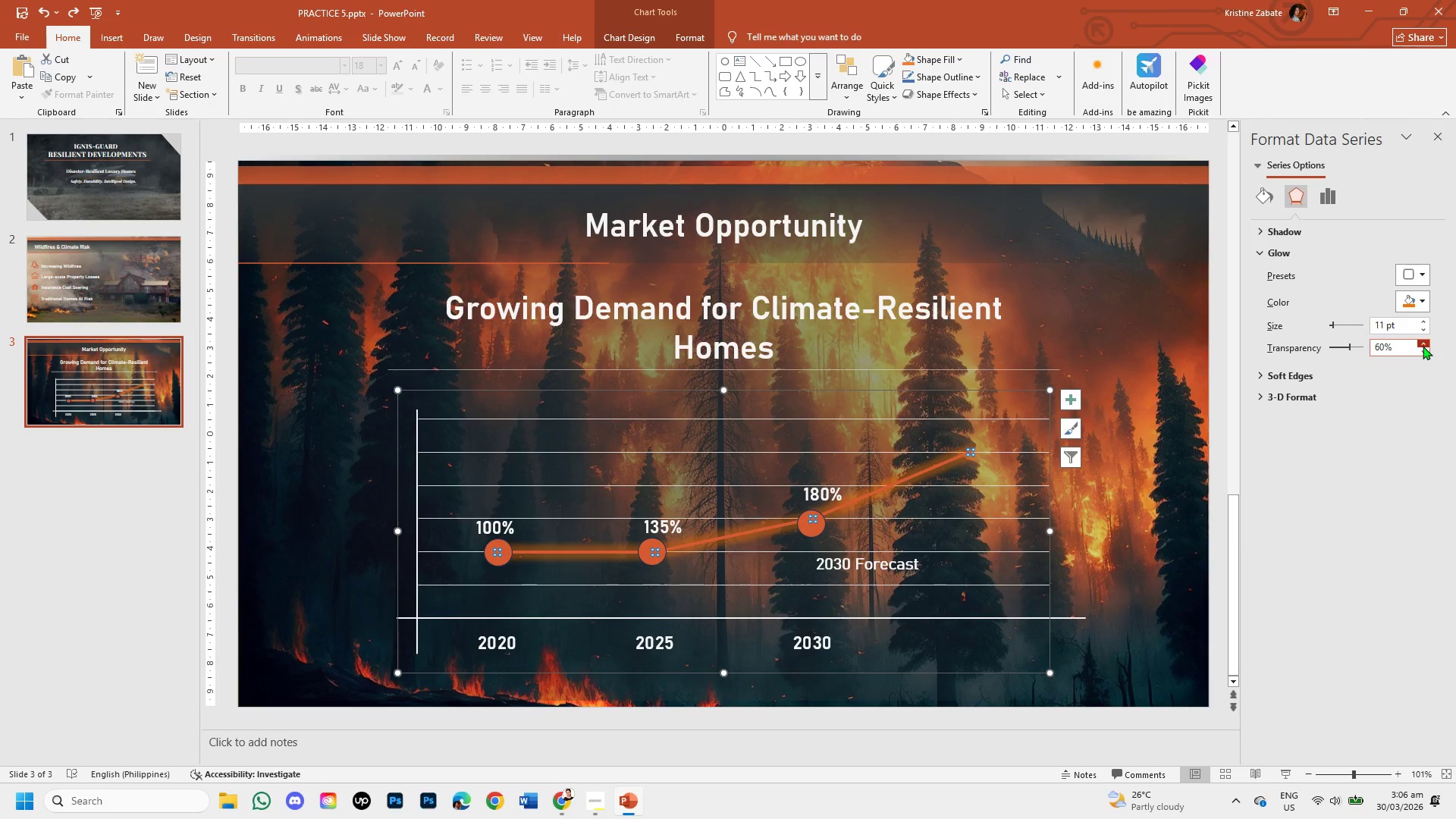 
double_click([1422, 345])
 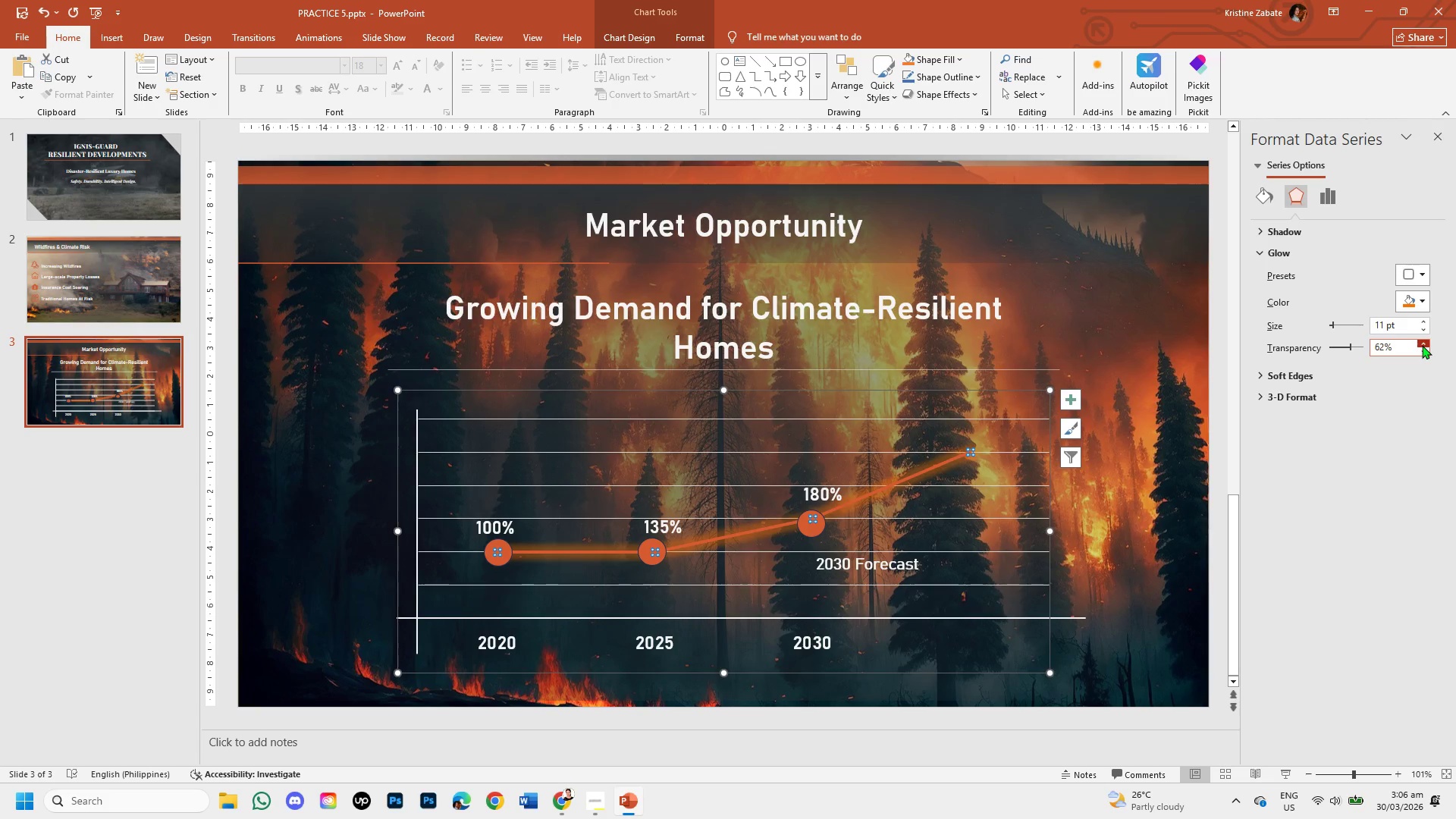 
triple_click([1422, 345])
 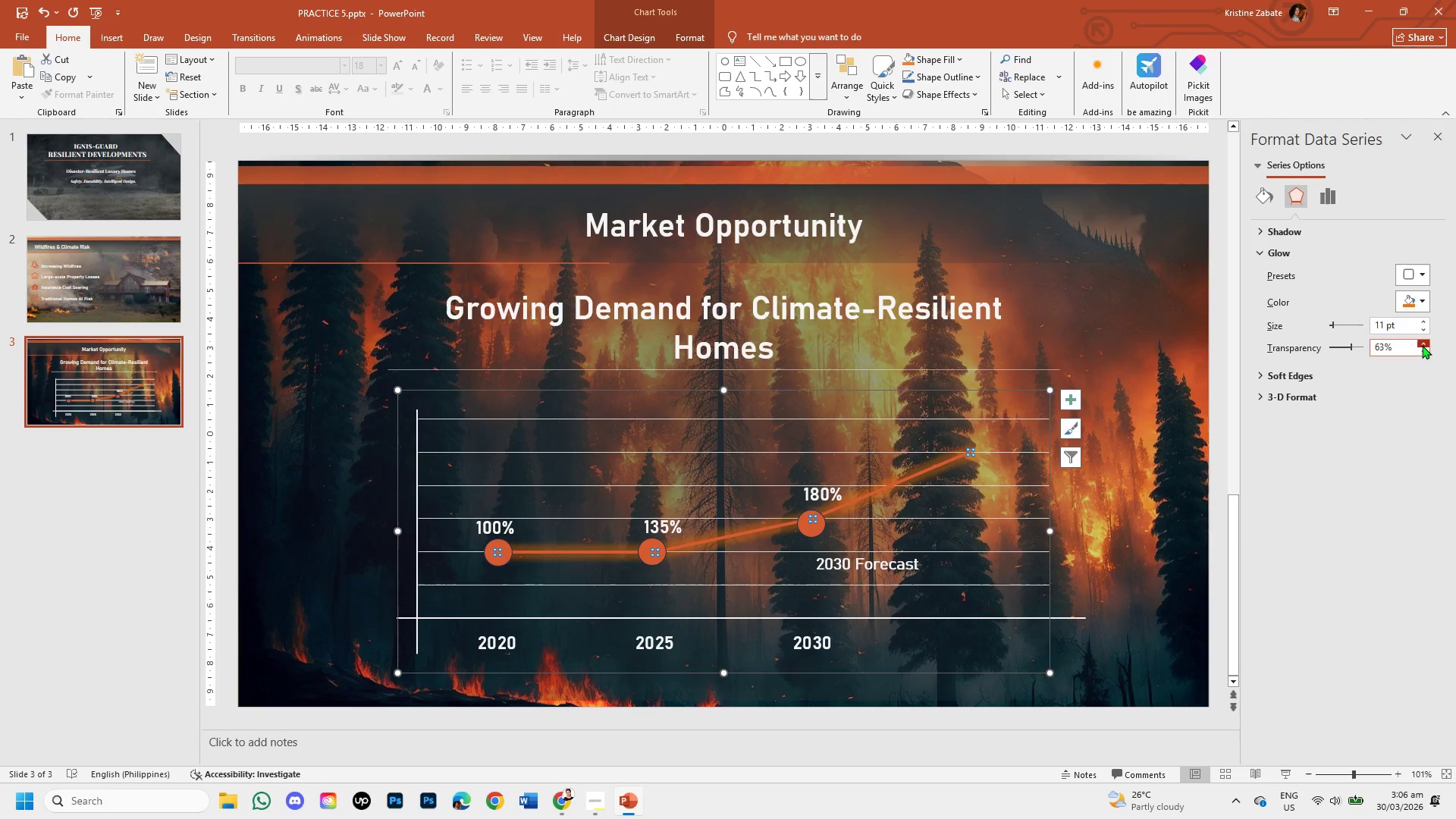 
left_click([1422, 345])
 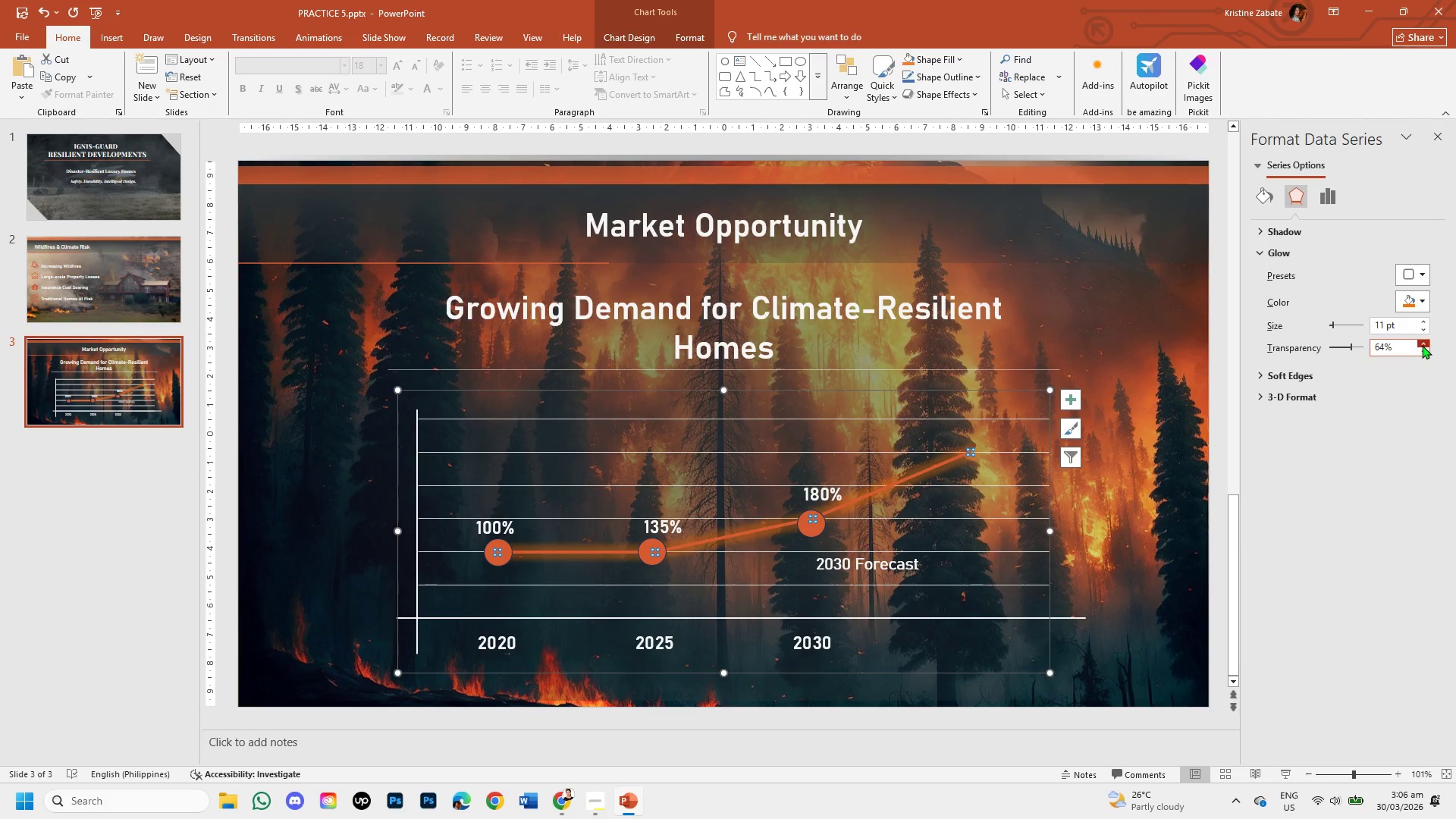 
left_click([1422, 345])
 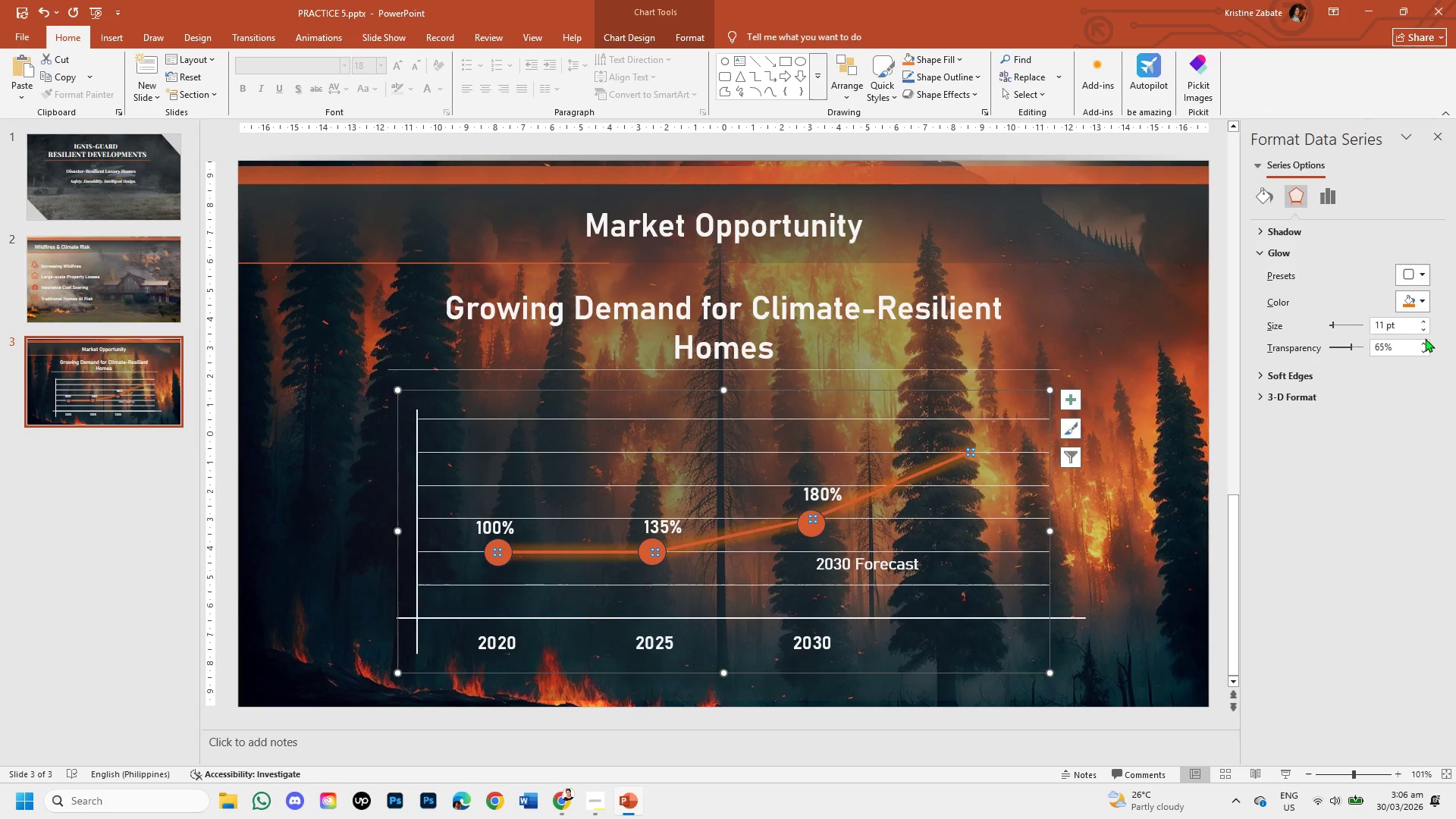 
left_click([1425, 339])
 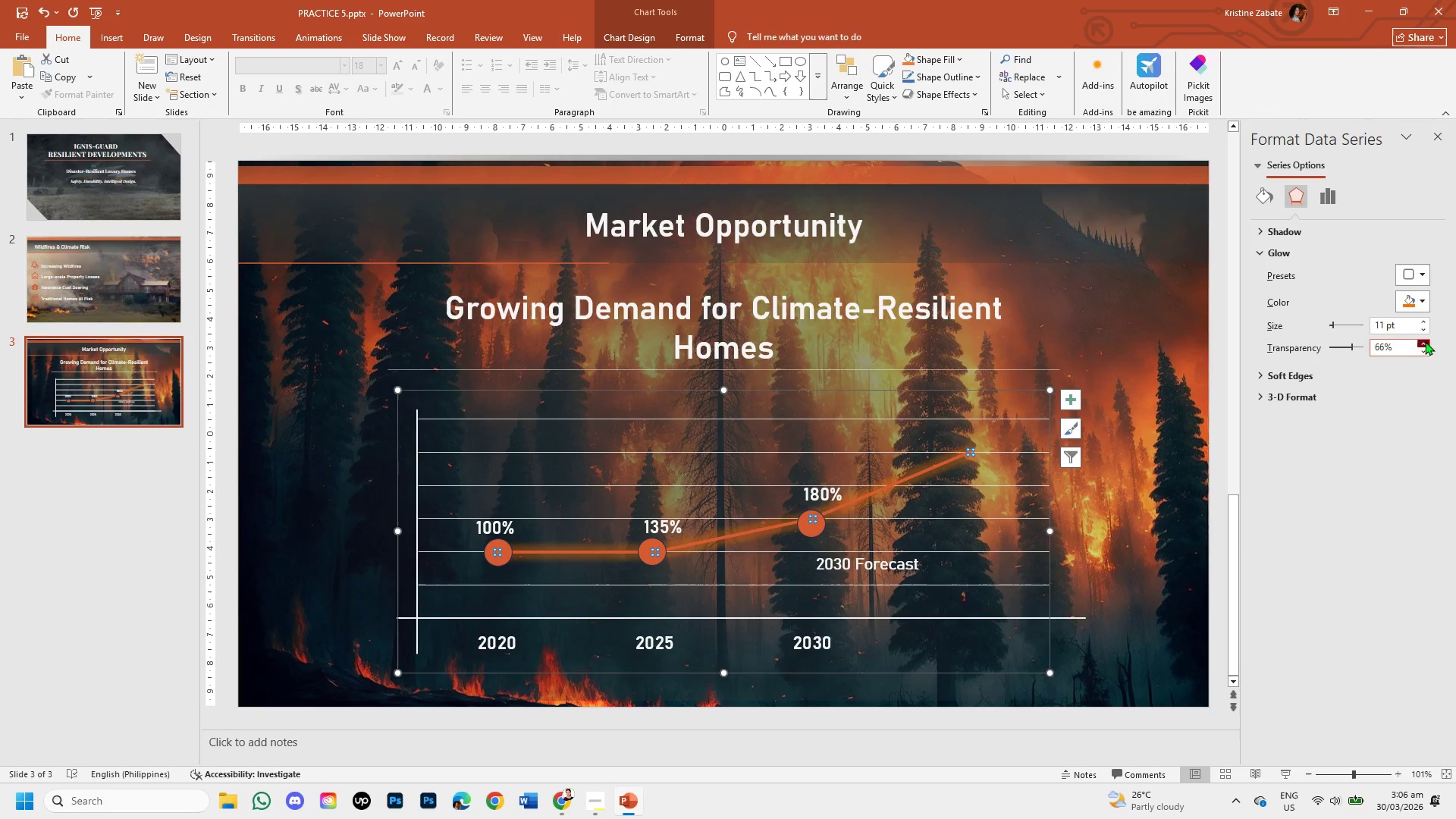 
double_click([1425, 341])
 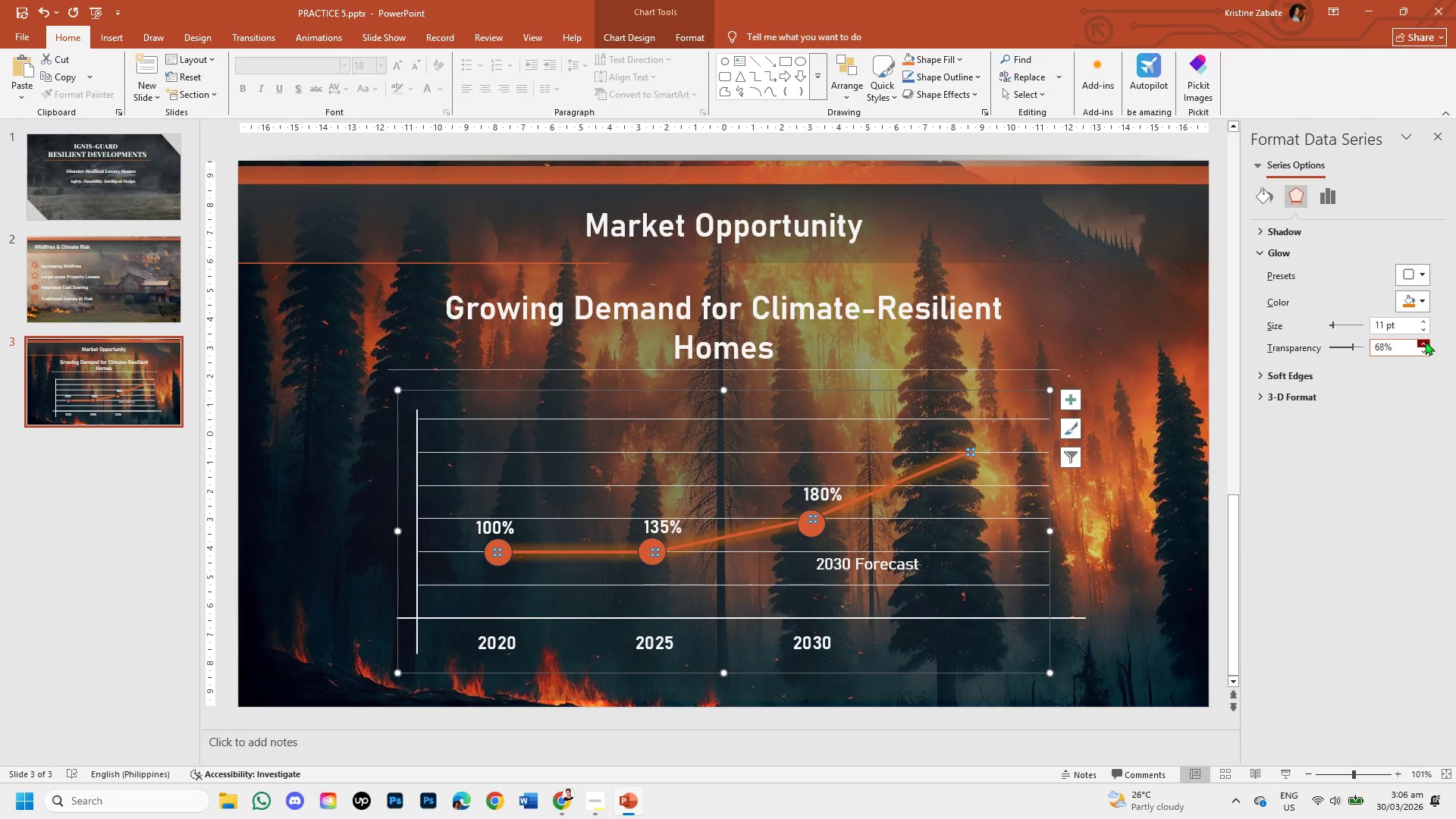 
triple_click([1425, 341])
 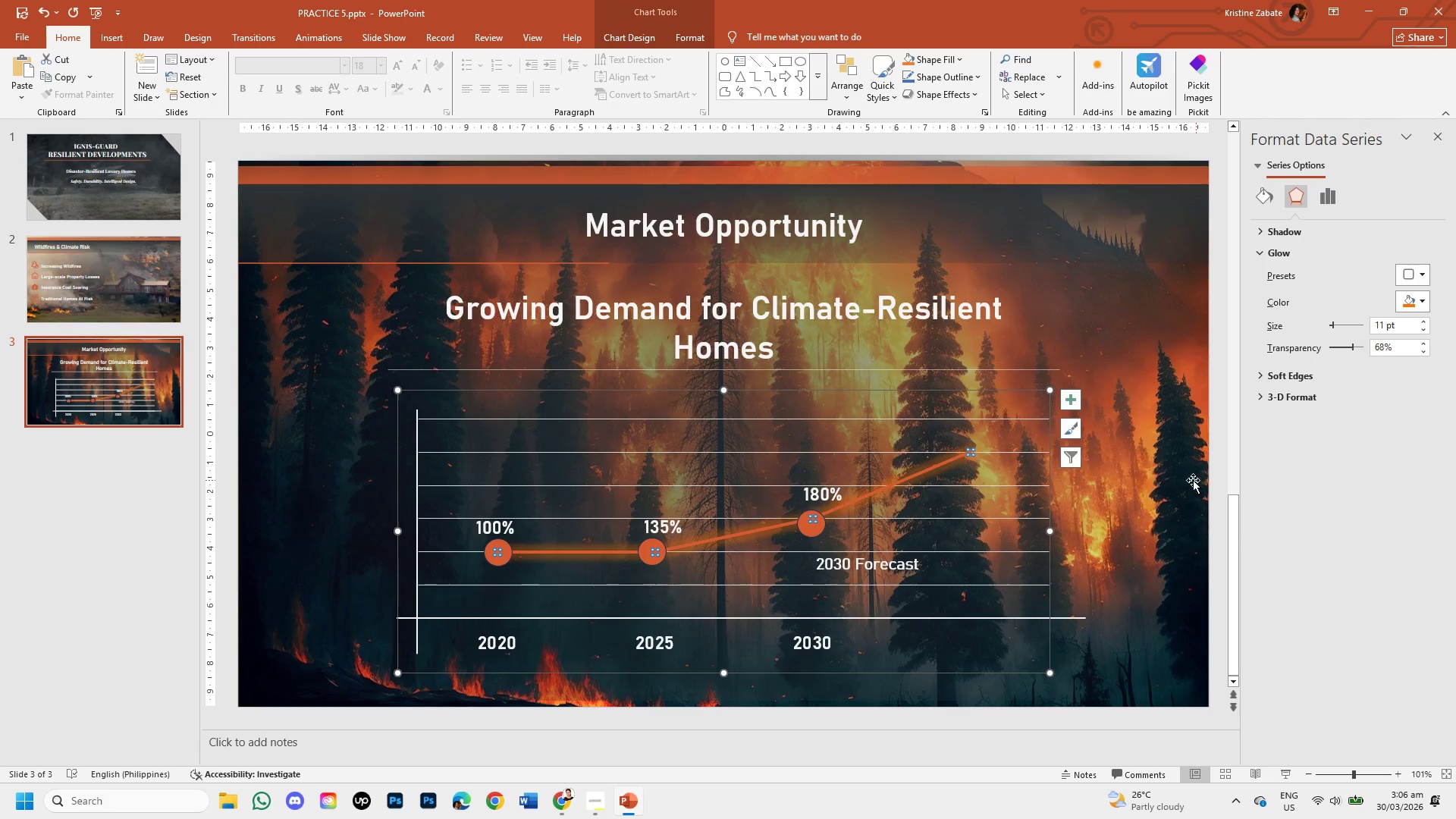 
left_click([1152, 480])
 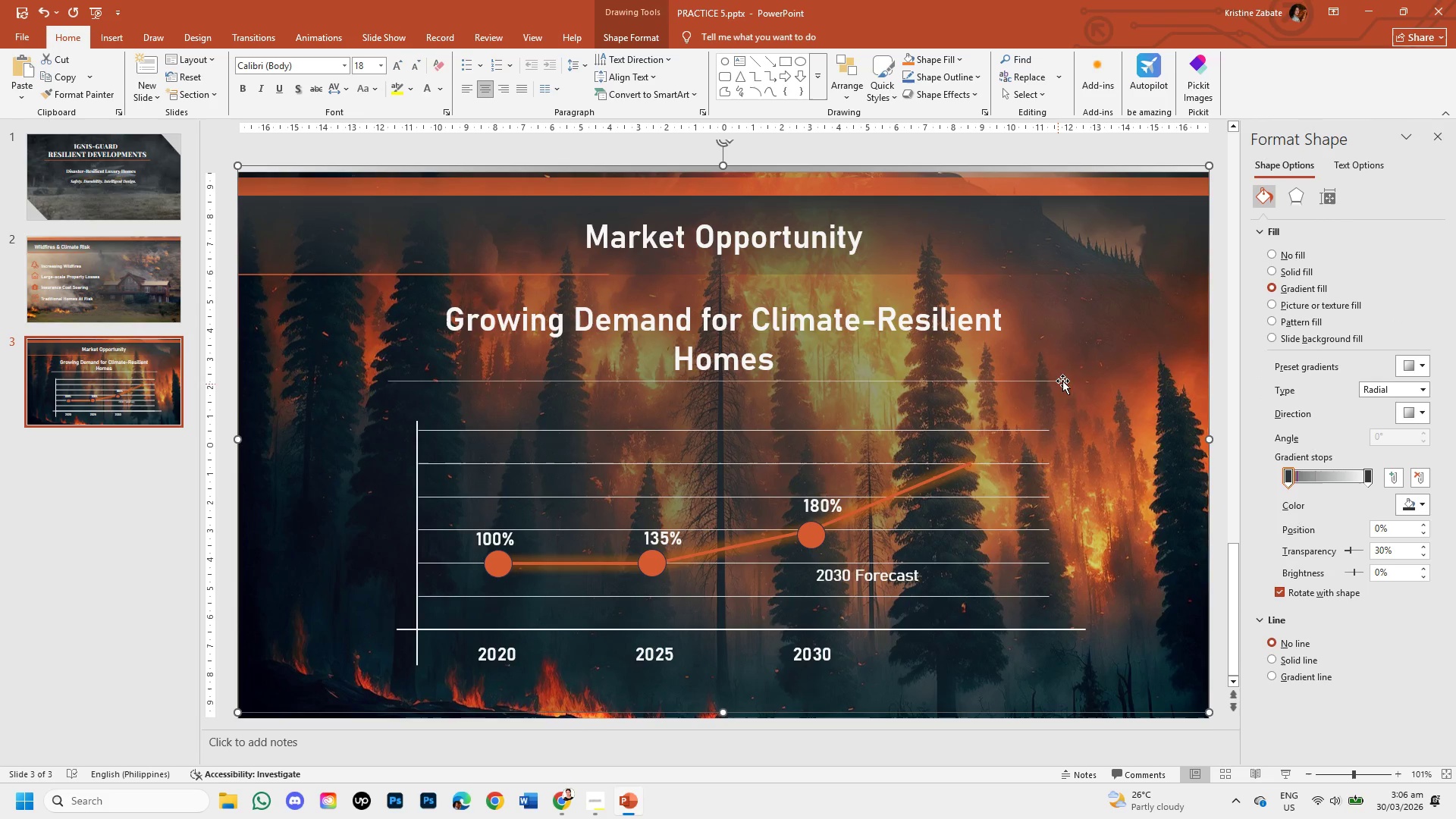 
wait(10.58)
 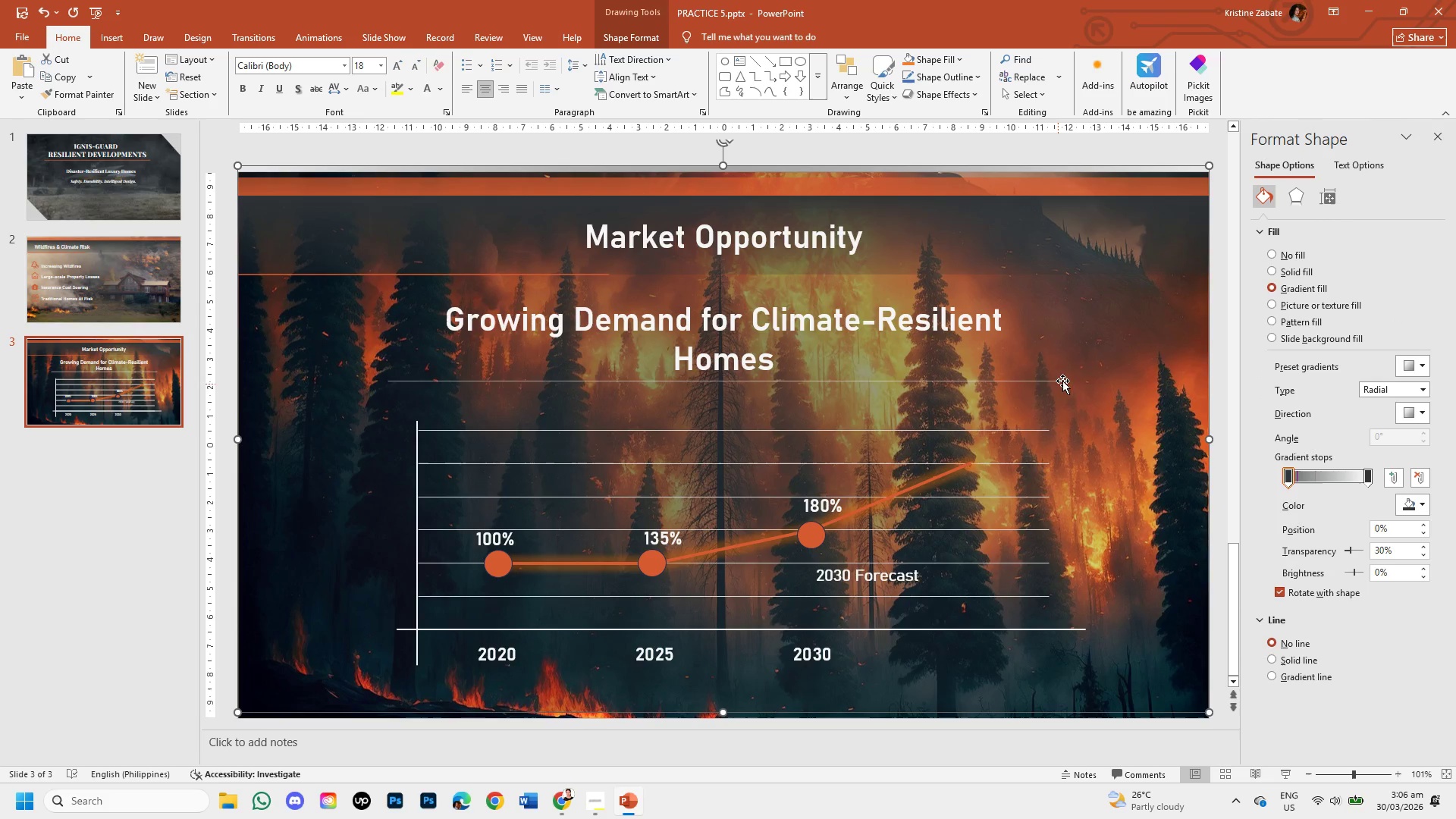 
right_click([88, 378])
 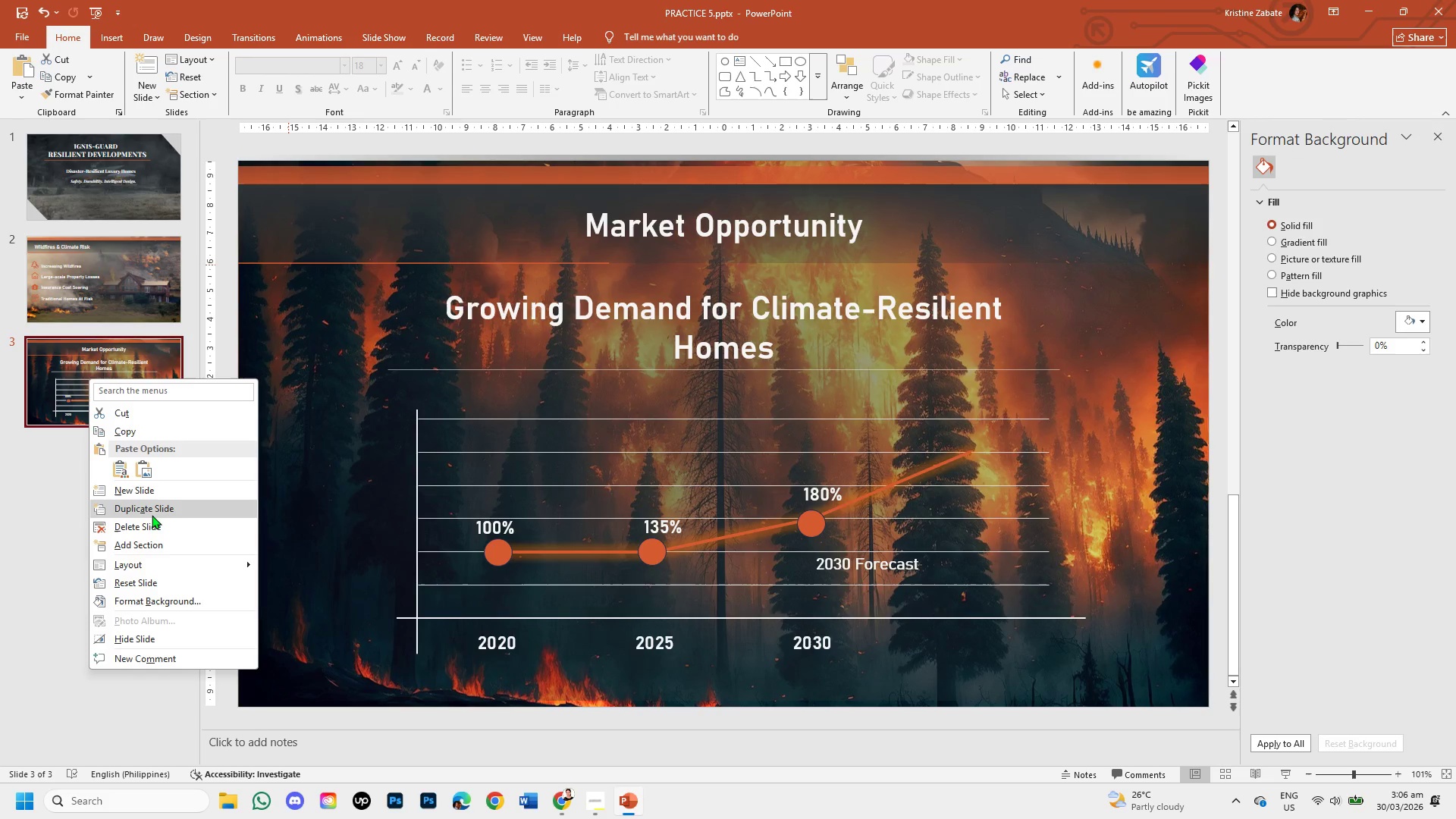 
left_click([152, 515])
 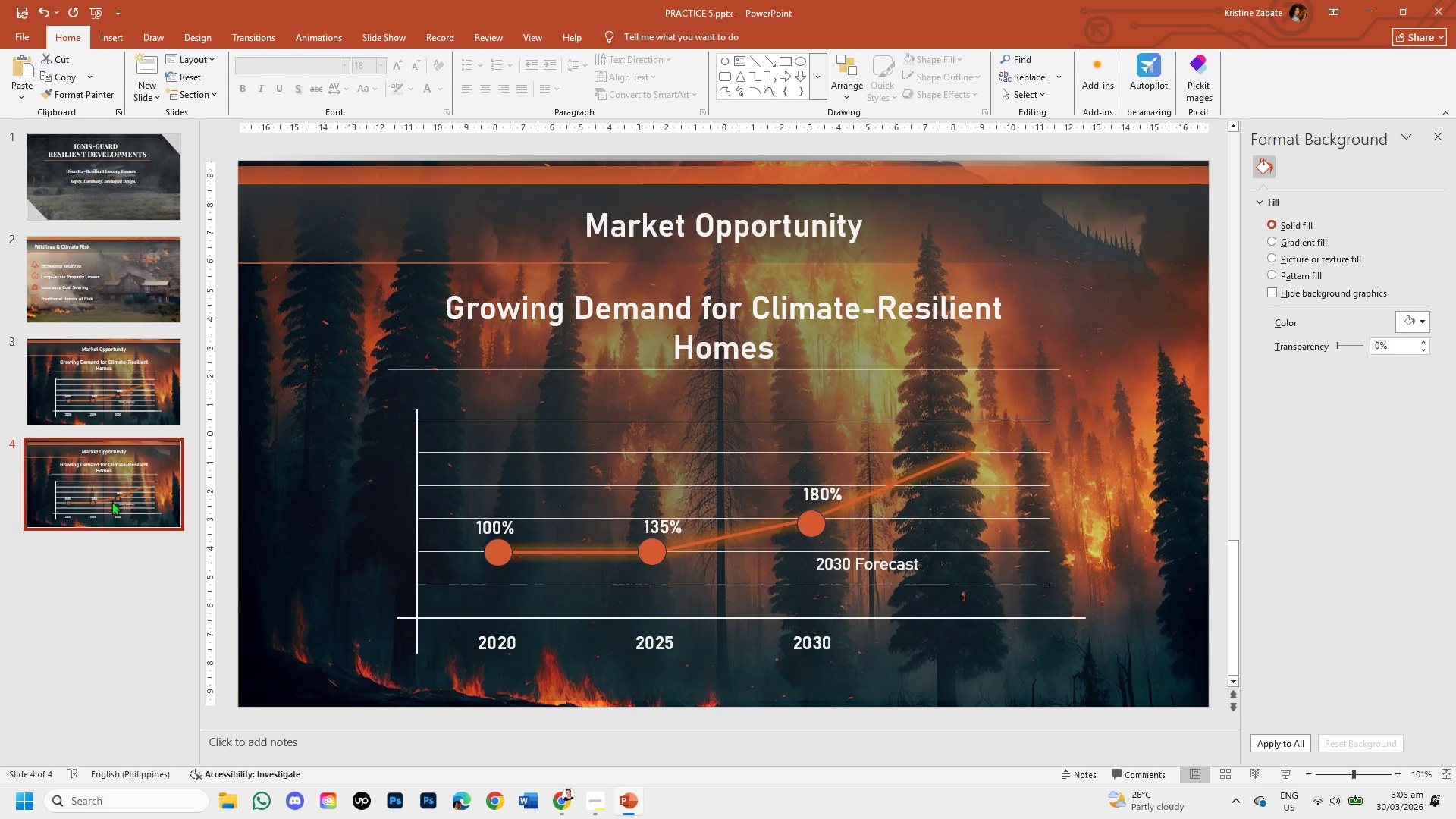 
left_click([110, 478])
 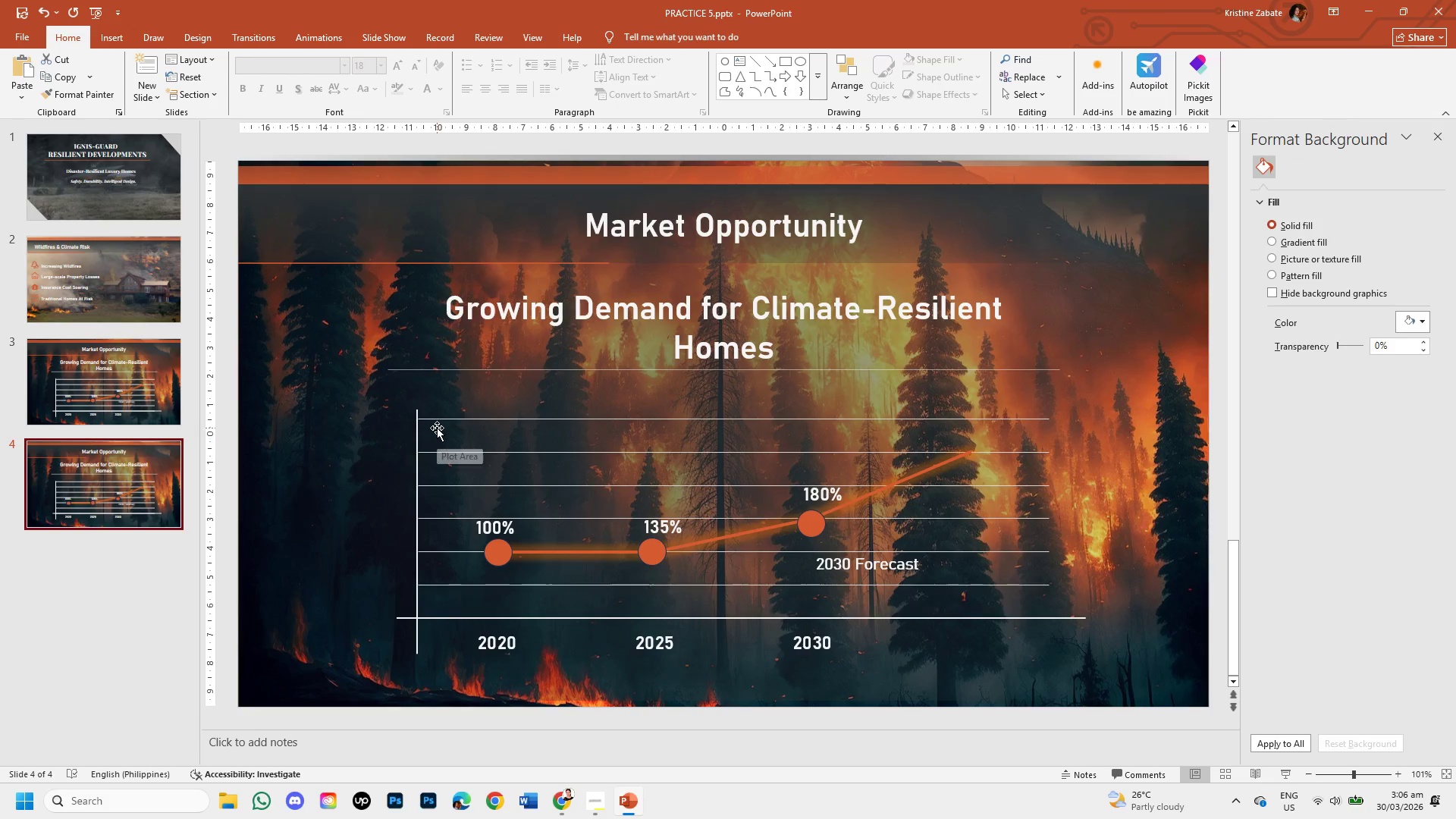 
left_click([436, 419])
 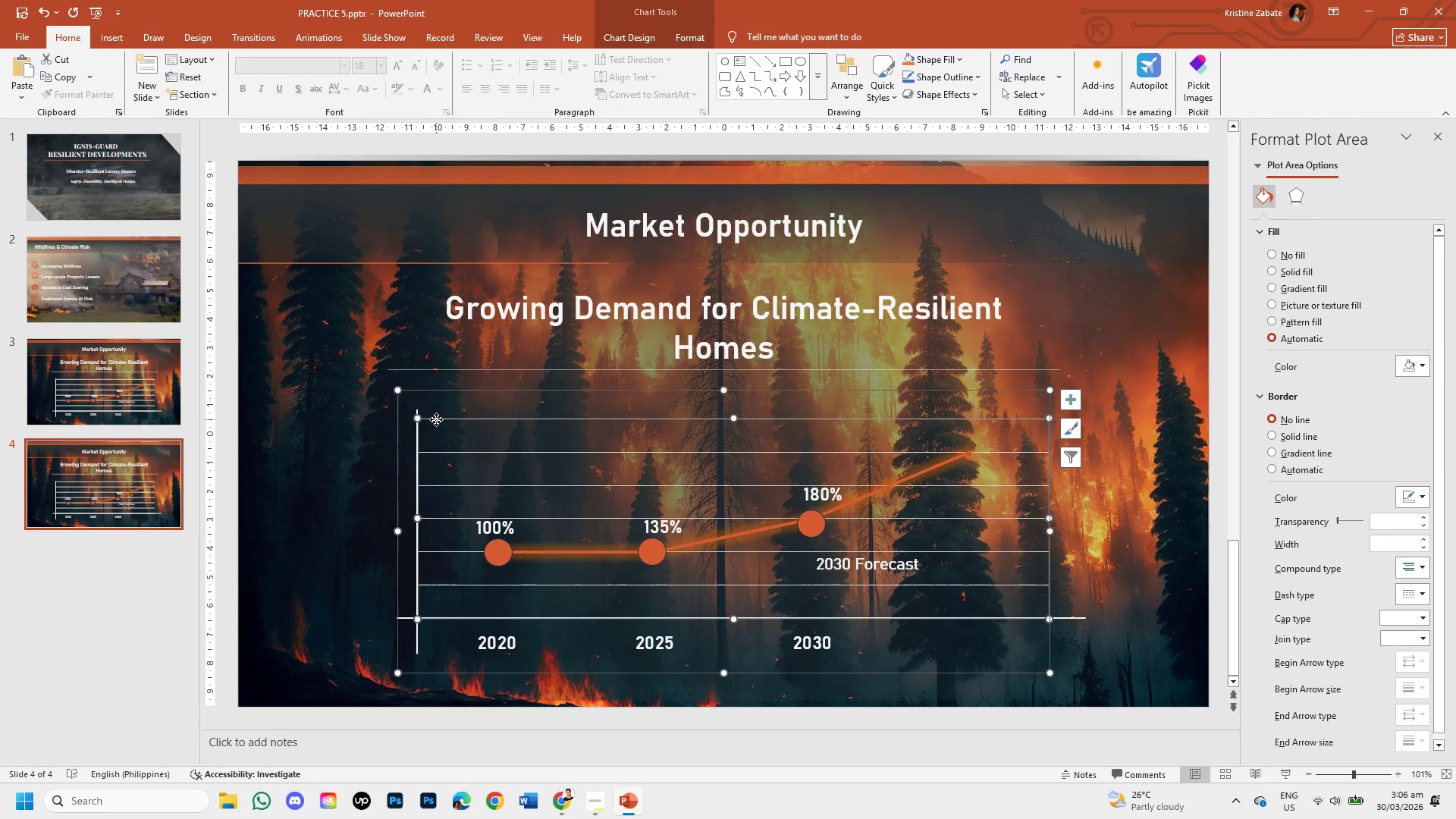 
key(Backspace)
 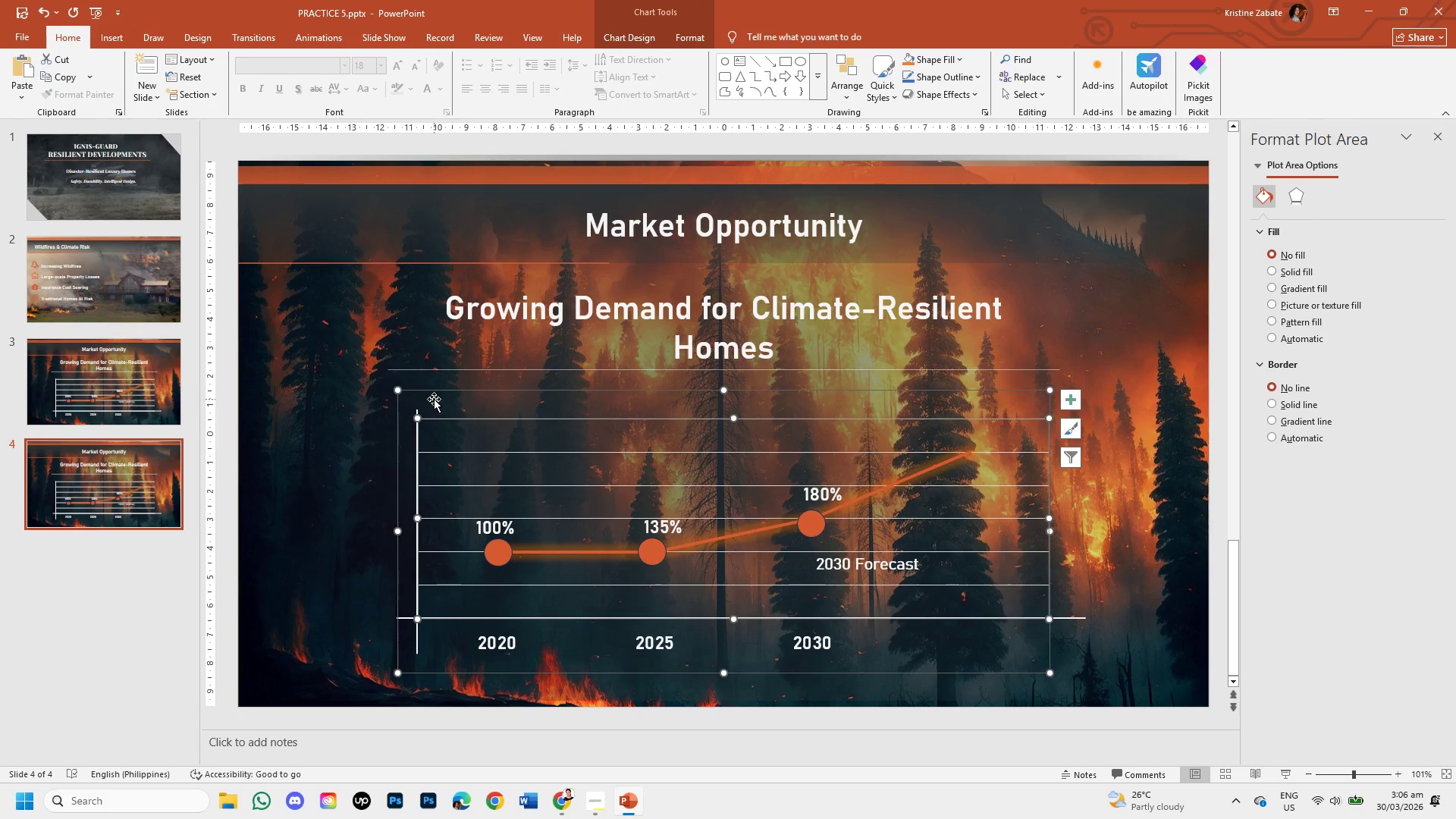 
left_click([431, 392])
 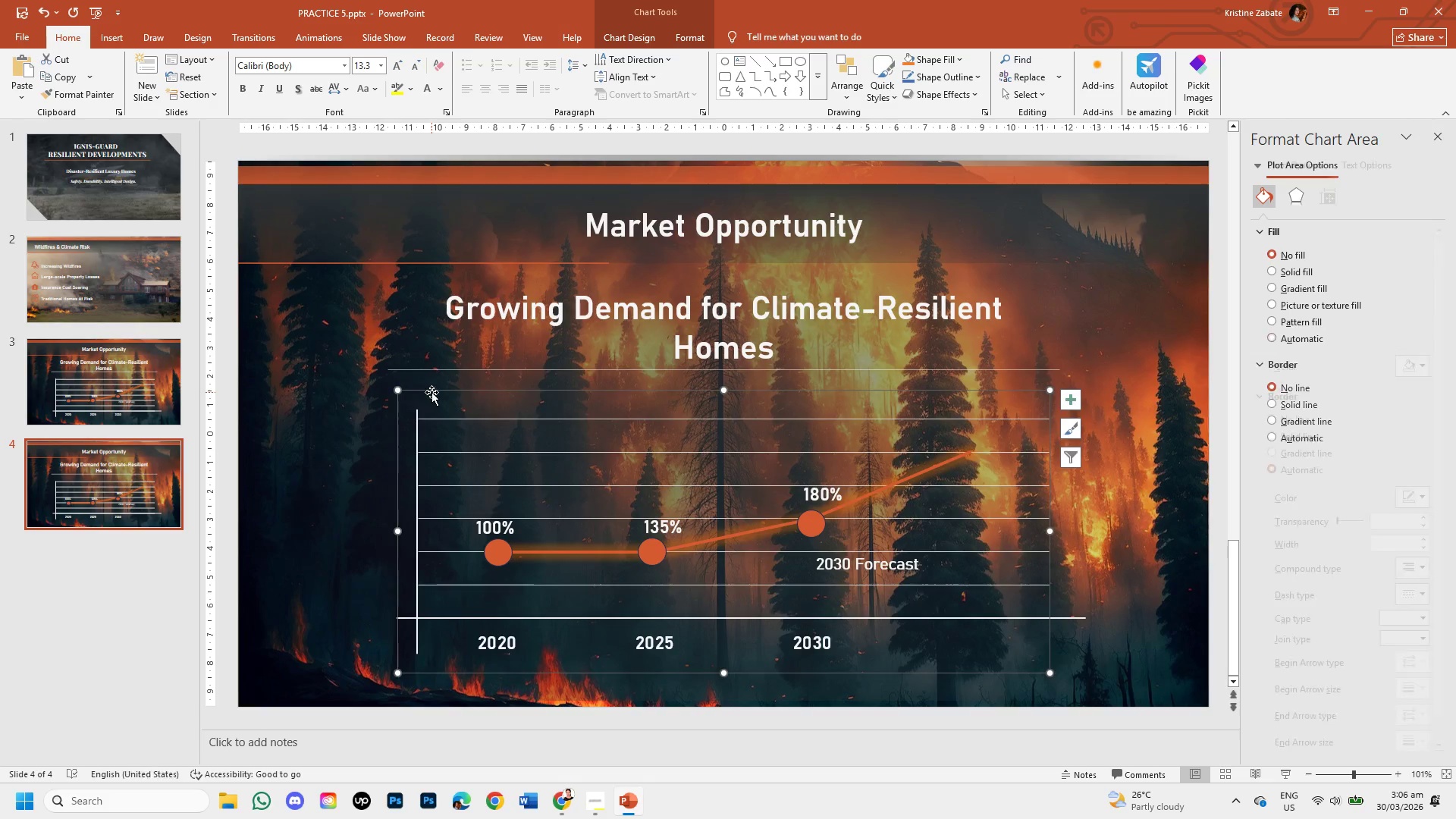 
key(Backspace)
 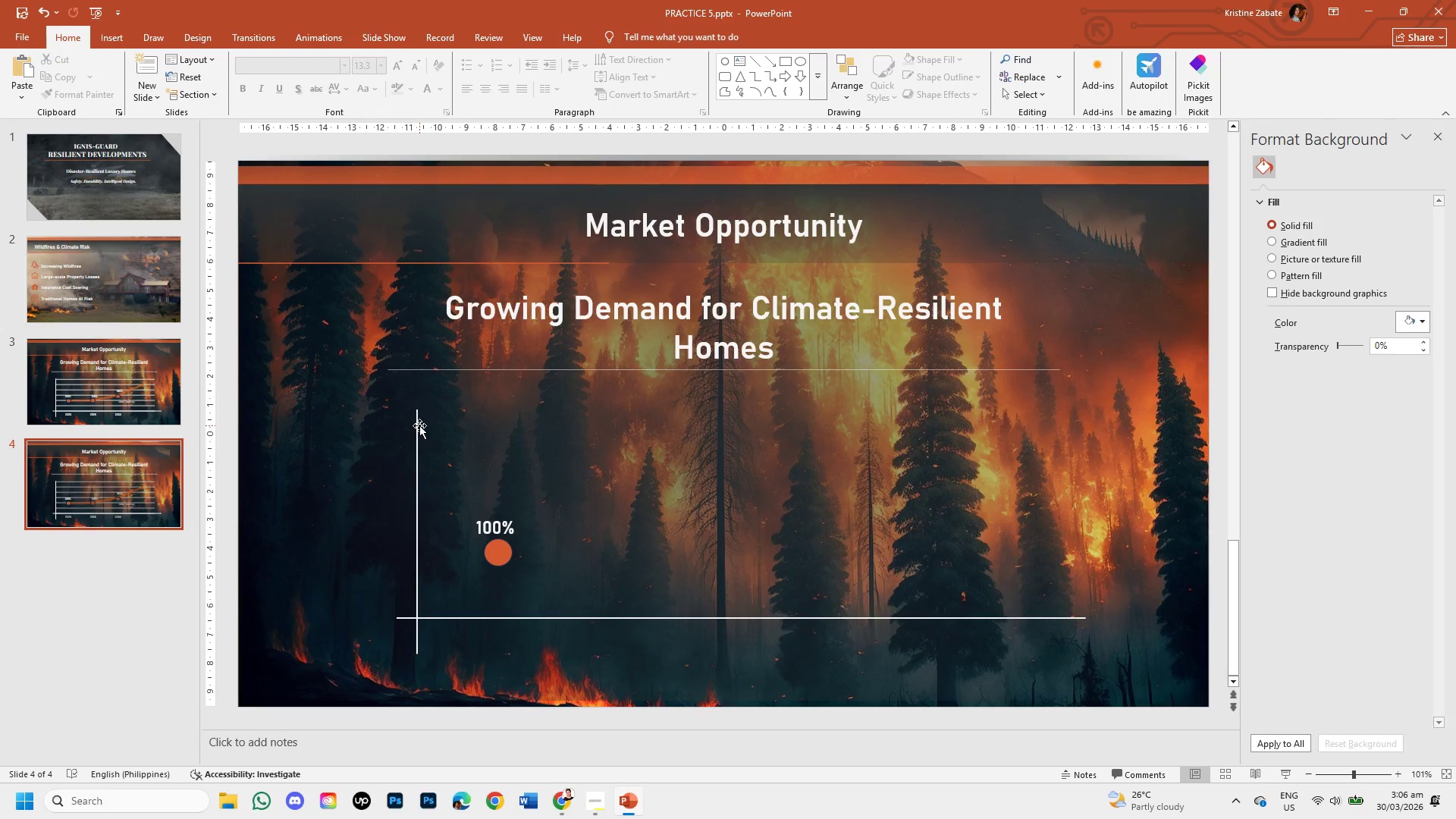 
left_click_drag(start_coordinate=[416, 426], to_coordinate=[494, 532])
 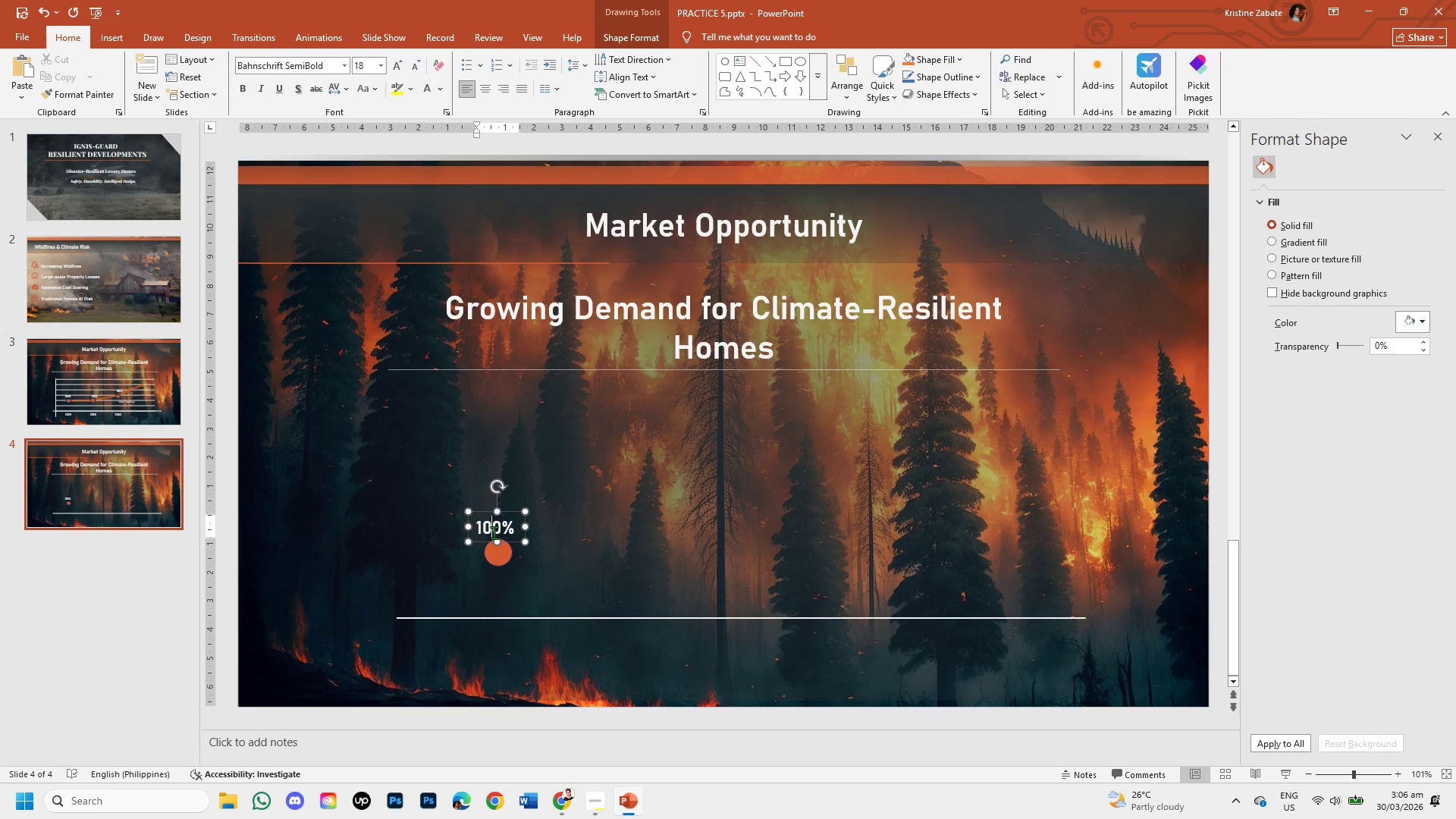 
key(Backspace)
 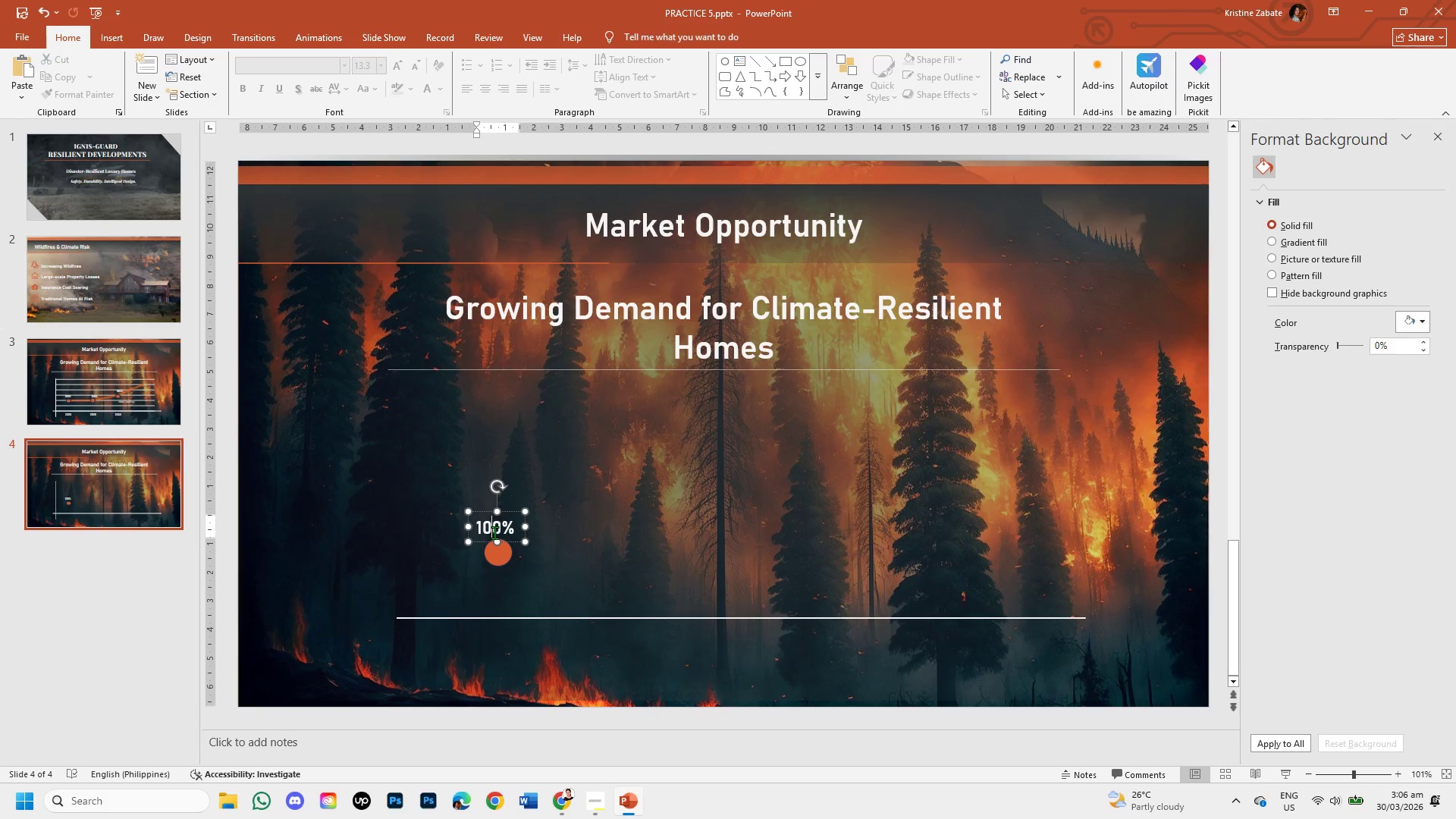 
key(Backspace)
 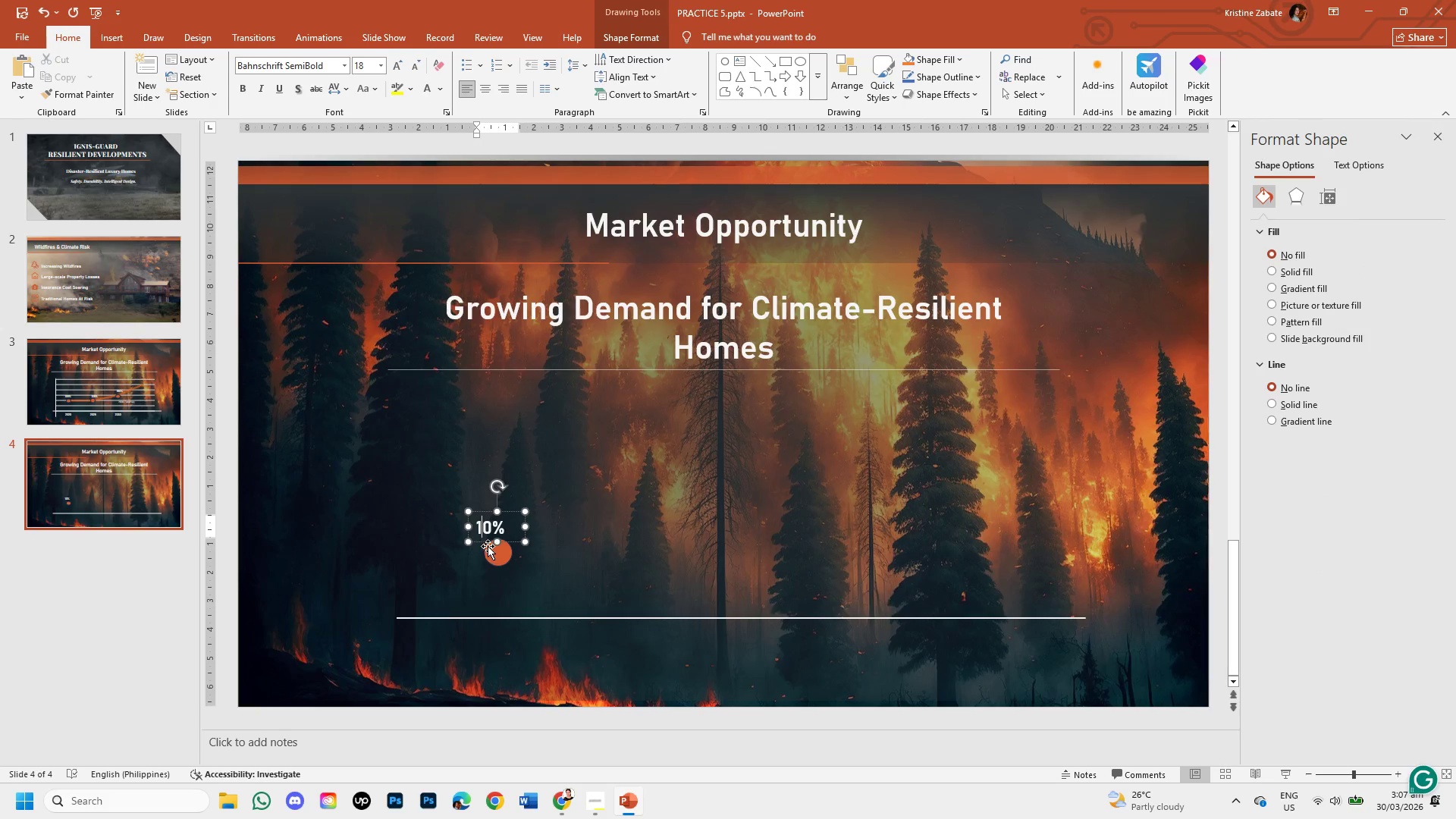 
left_click([482, 541])
 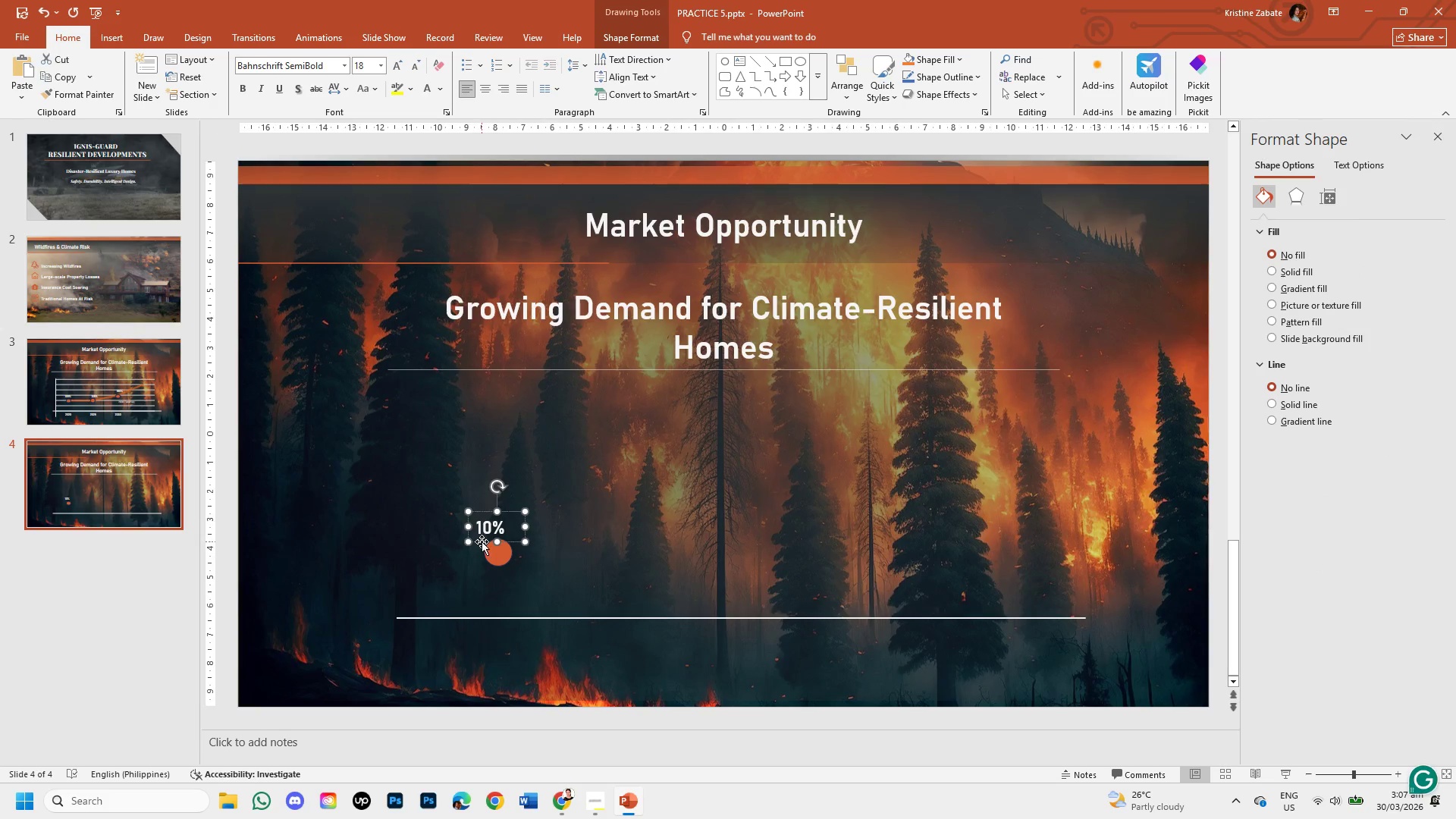 
key(Backspace)
 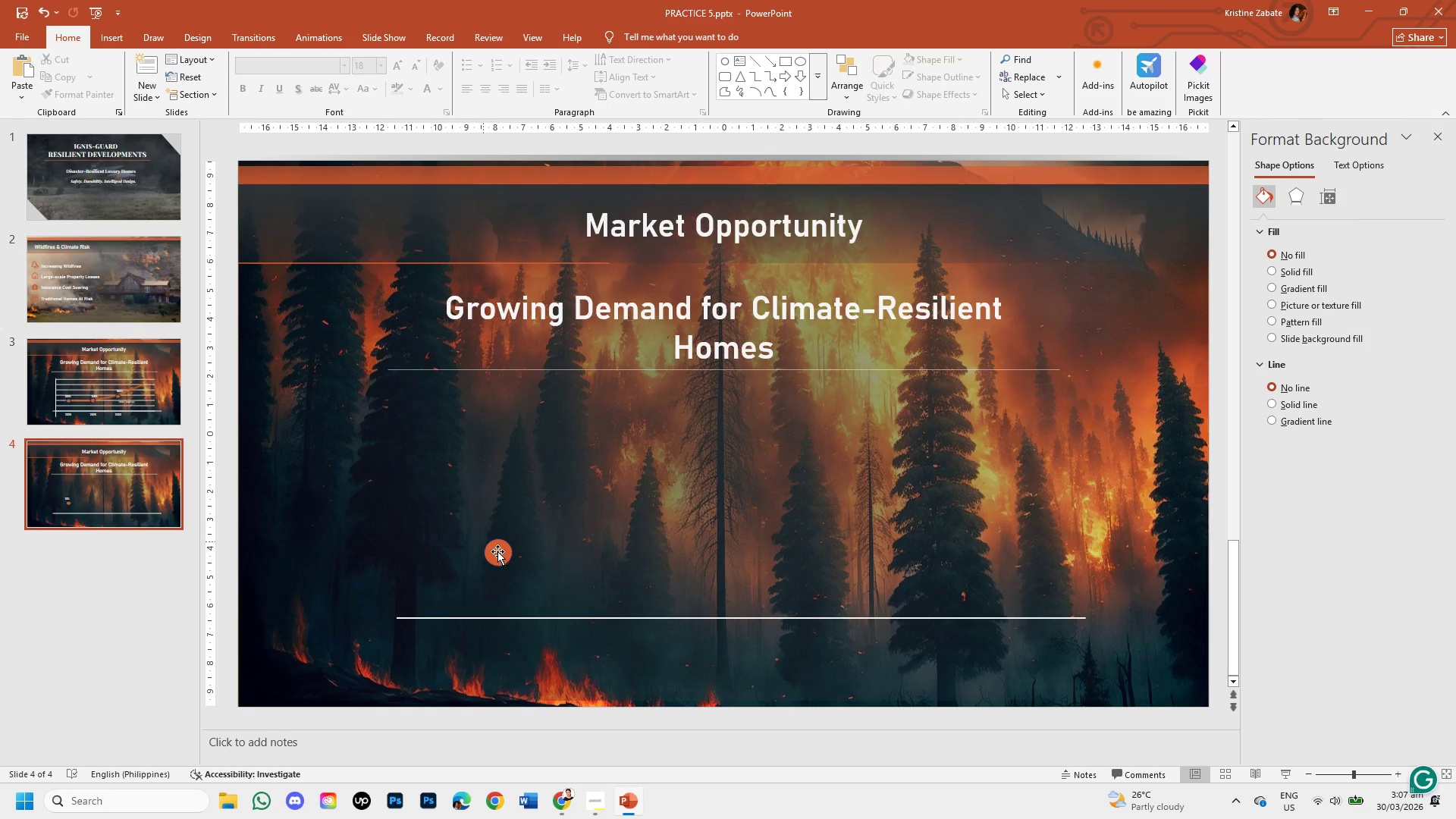 
left_click([497, 554])
 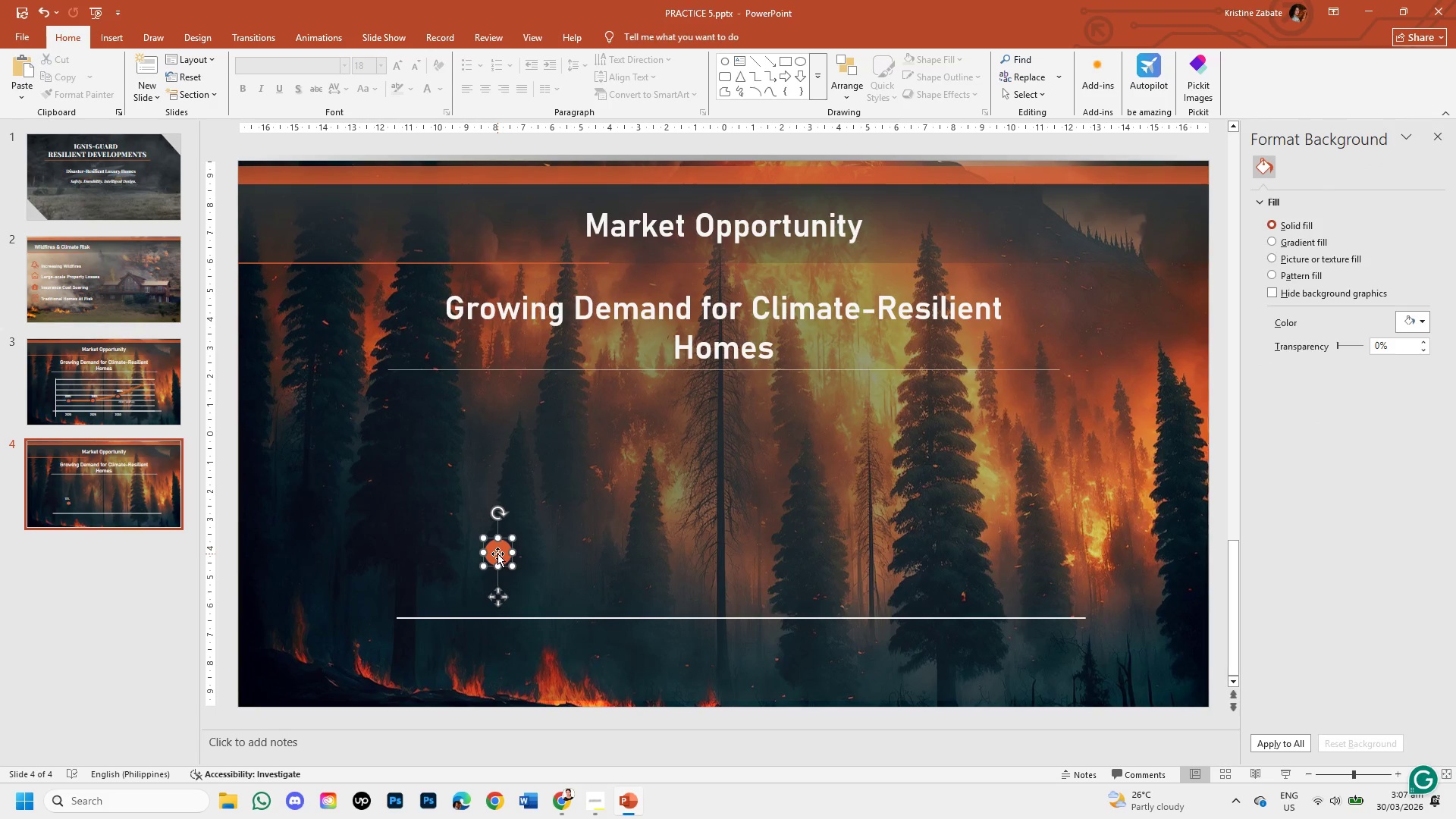 
key(Backspace)
 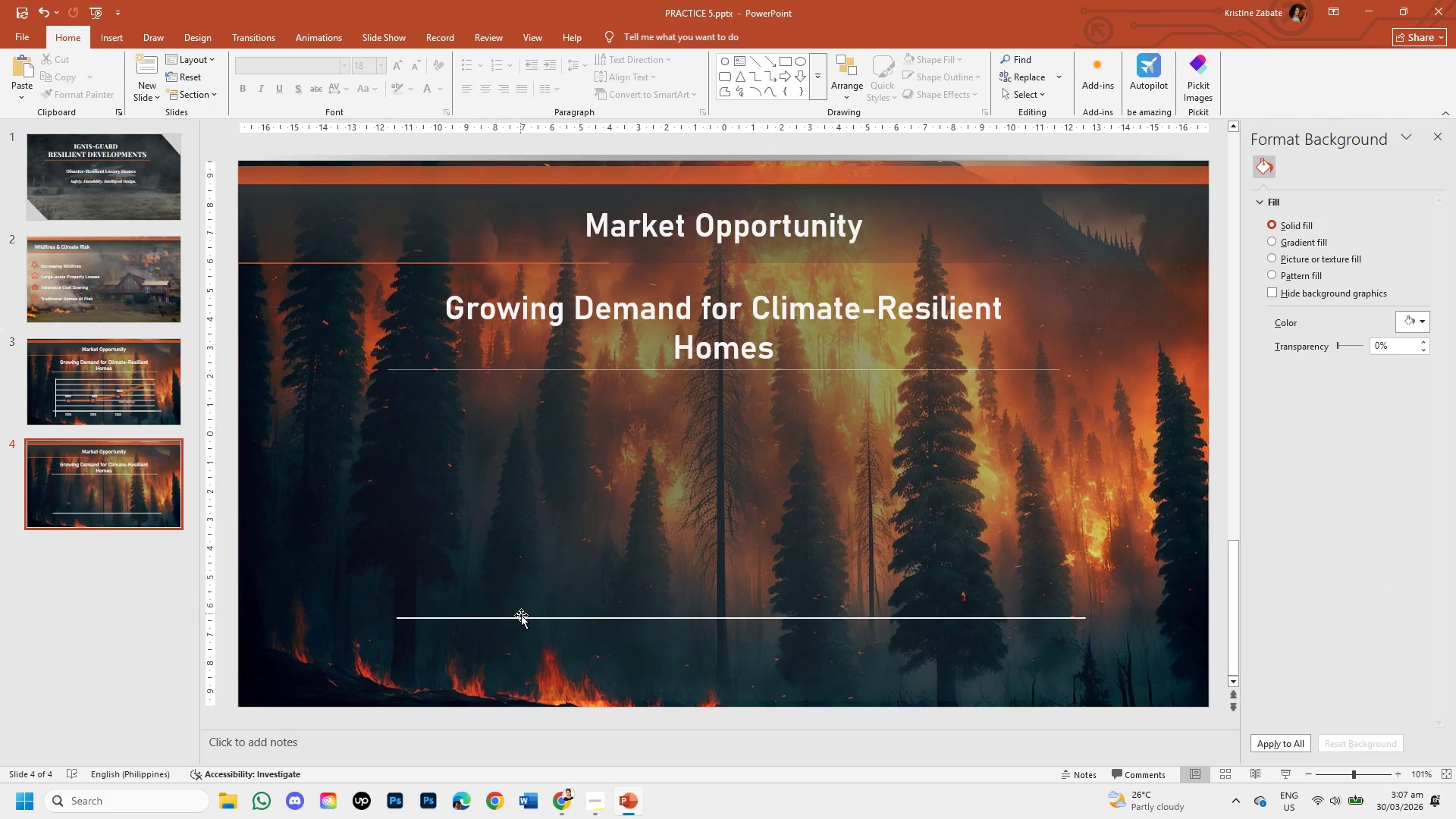 
left_click([521, 618])
 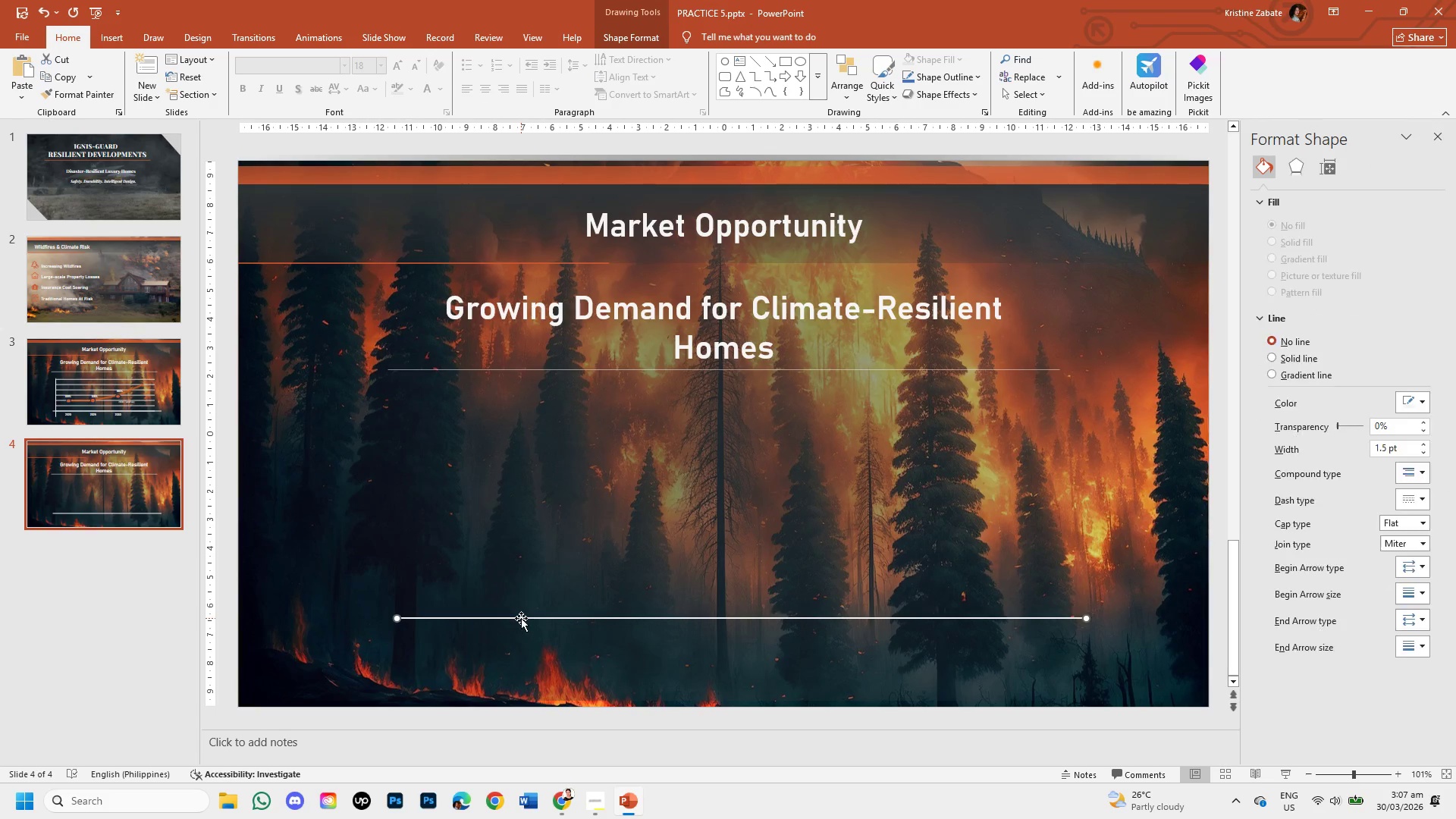 
key(Backspace)
 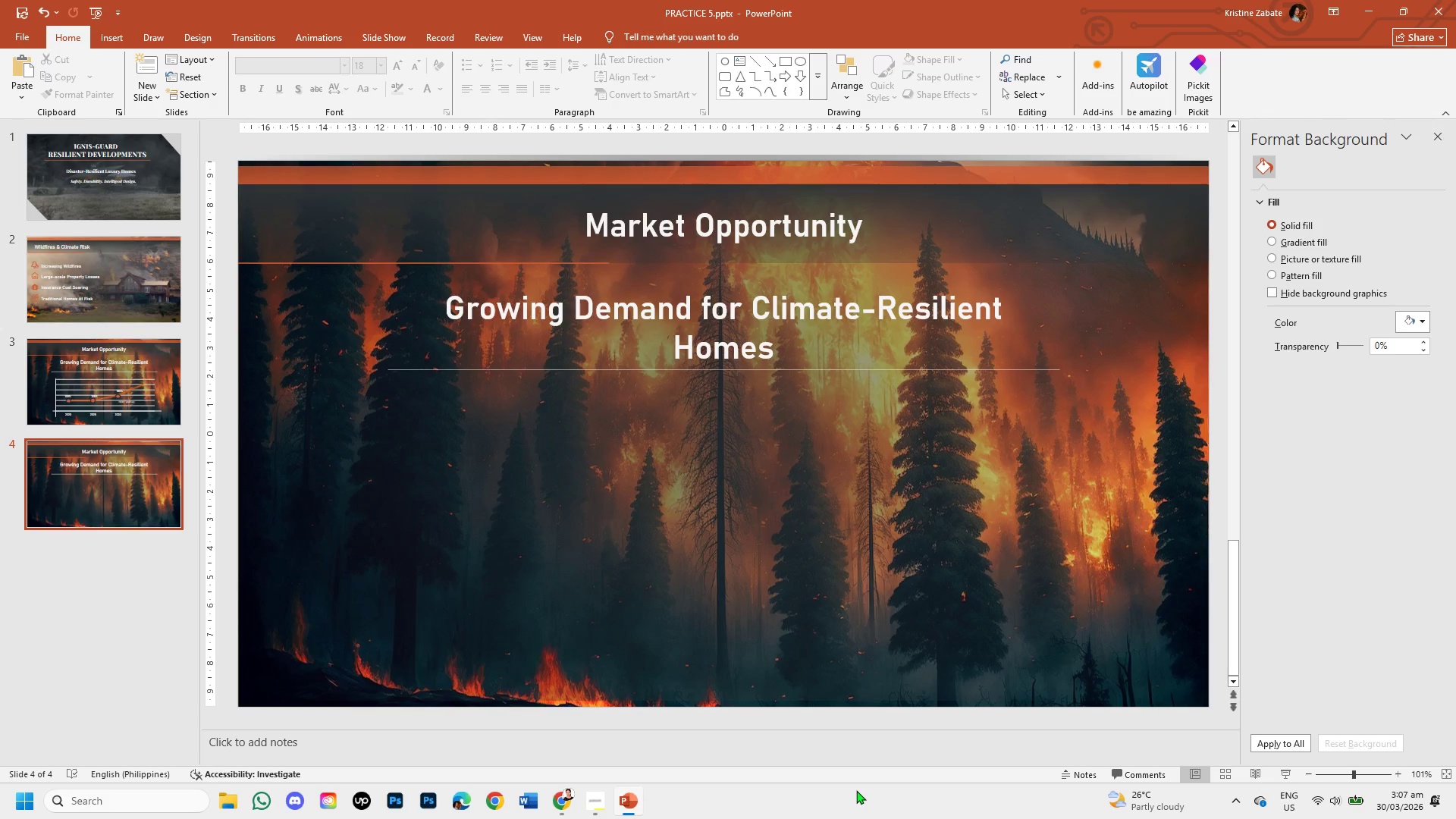 
wait(23.81)
 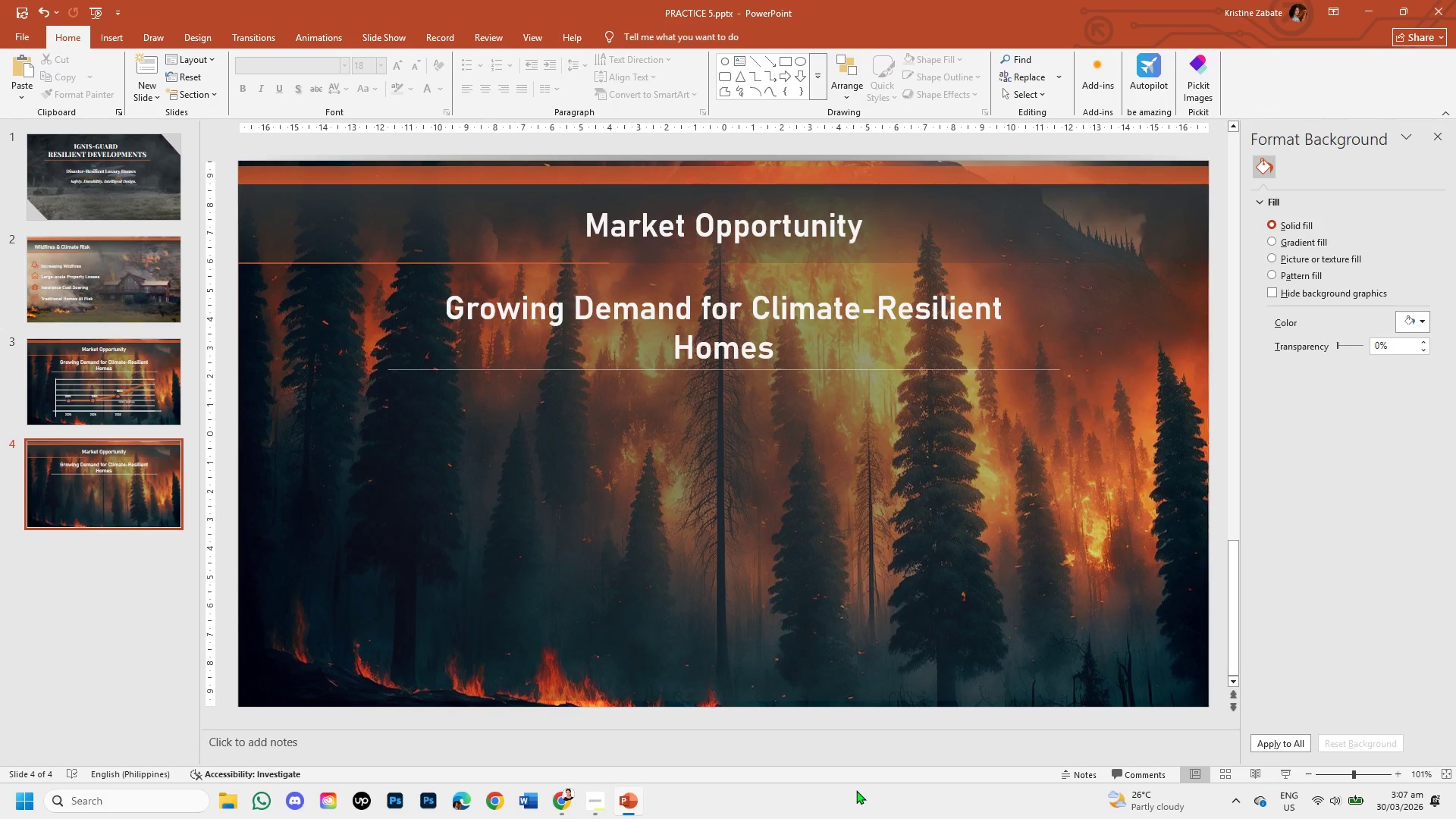 
left_click([863, 231])
 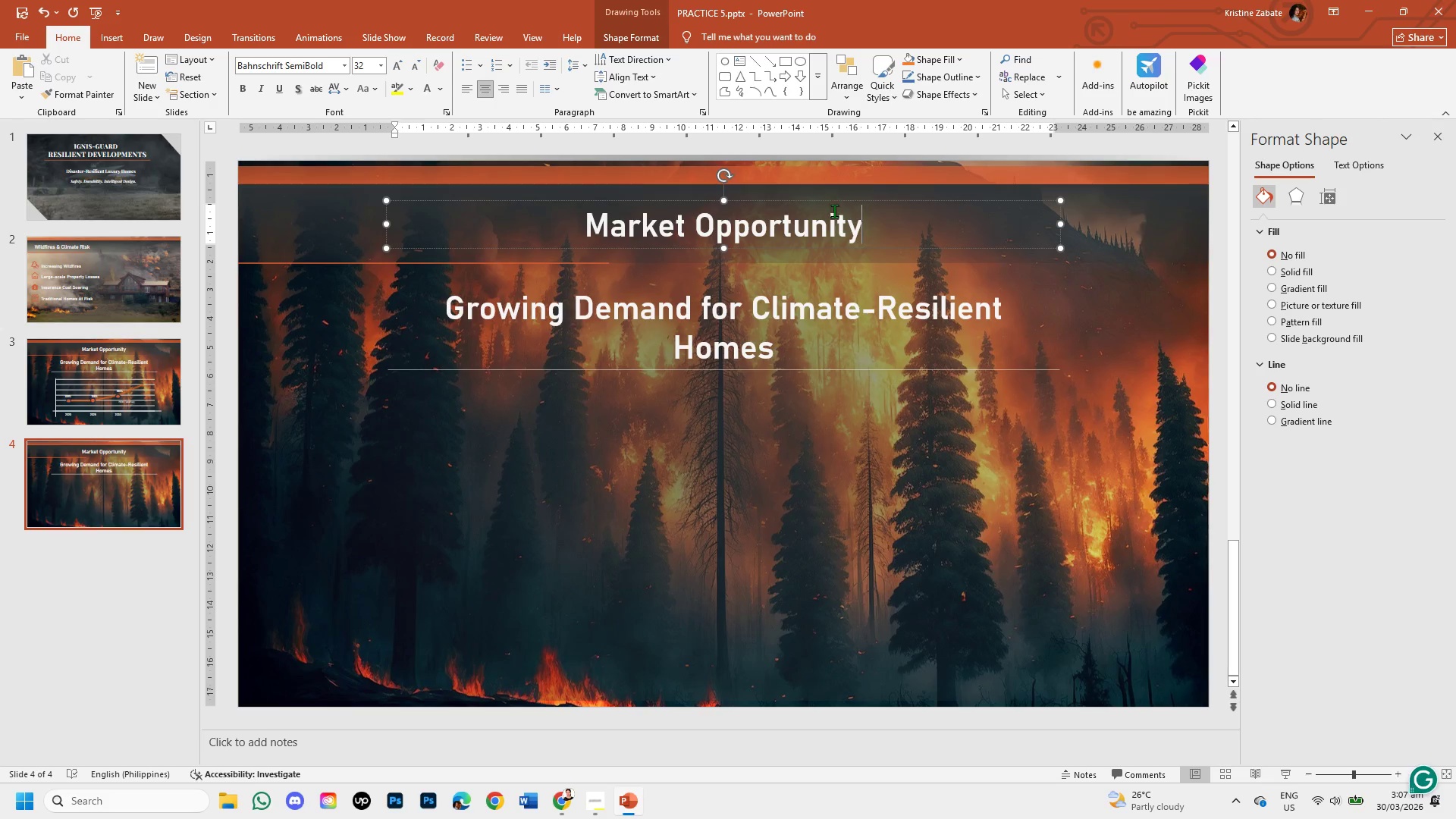 
hold_key(key=Backspace, duration=0.95)
 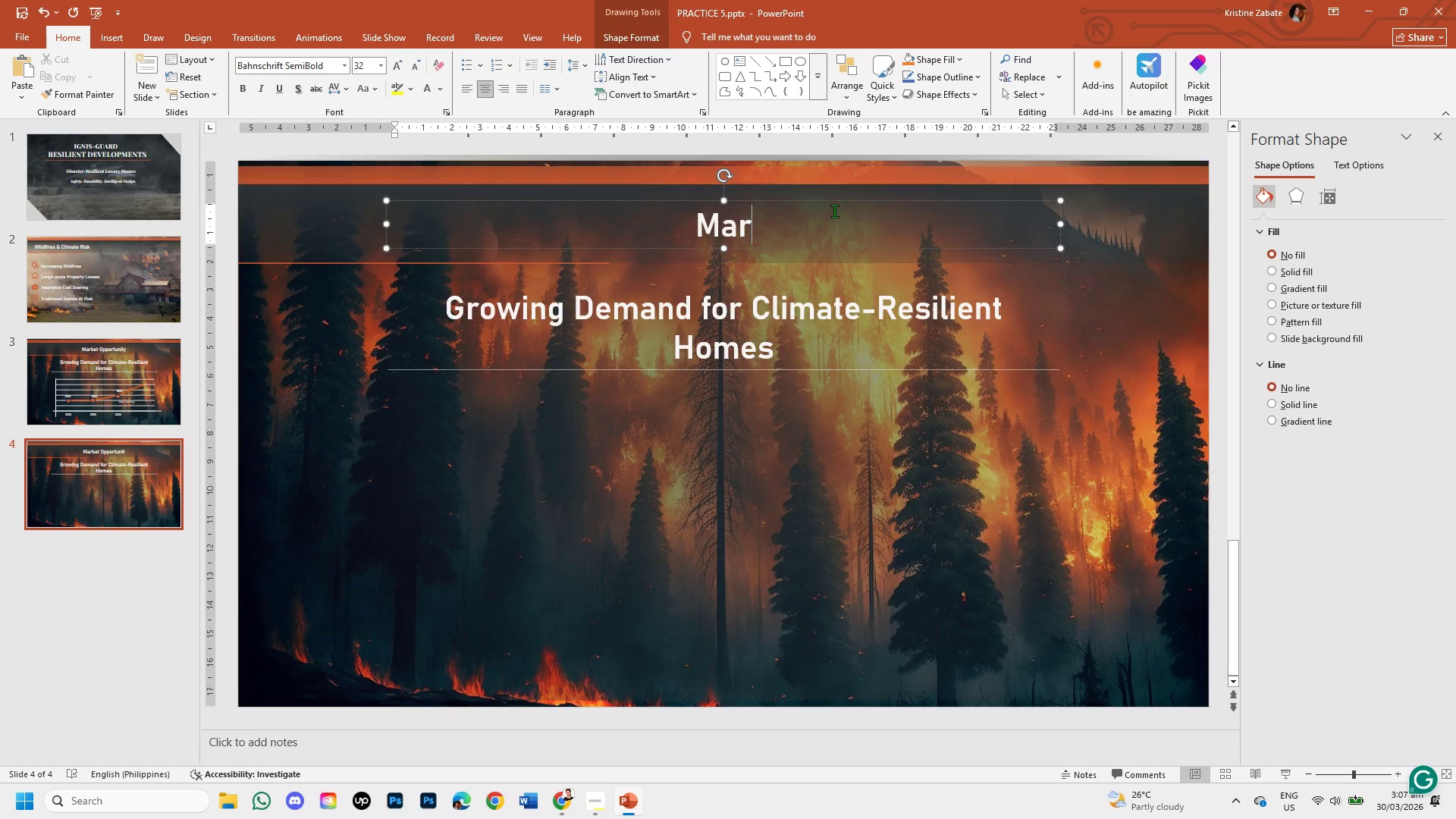 
key(Backspace)
 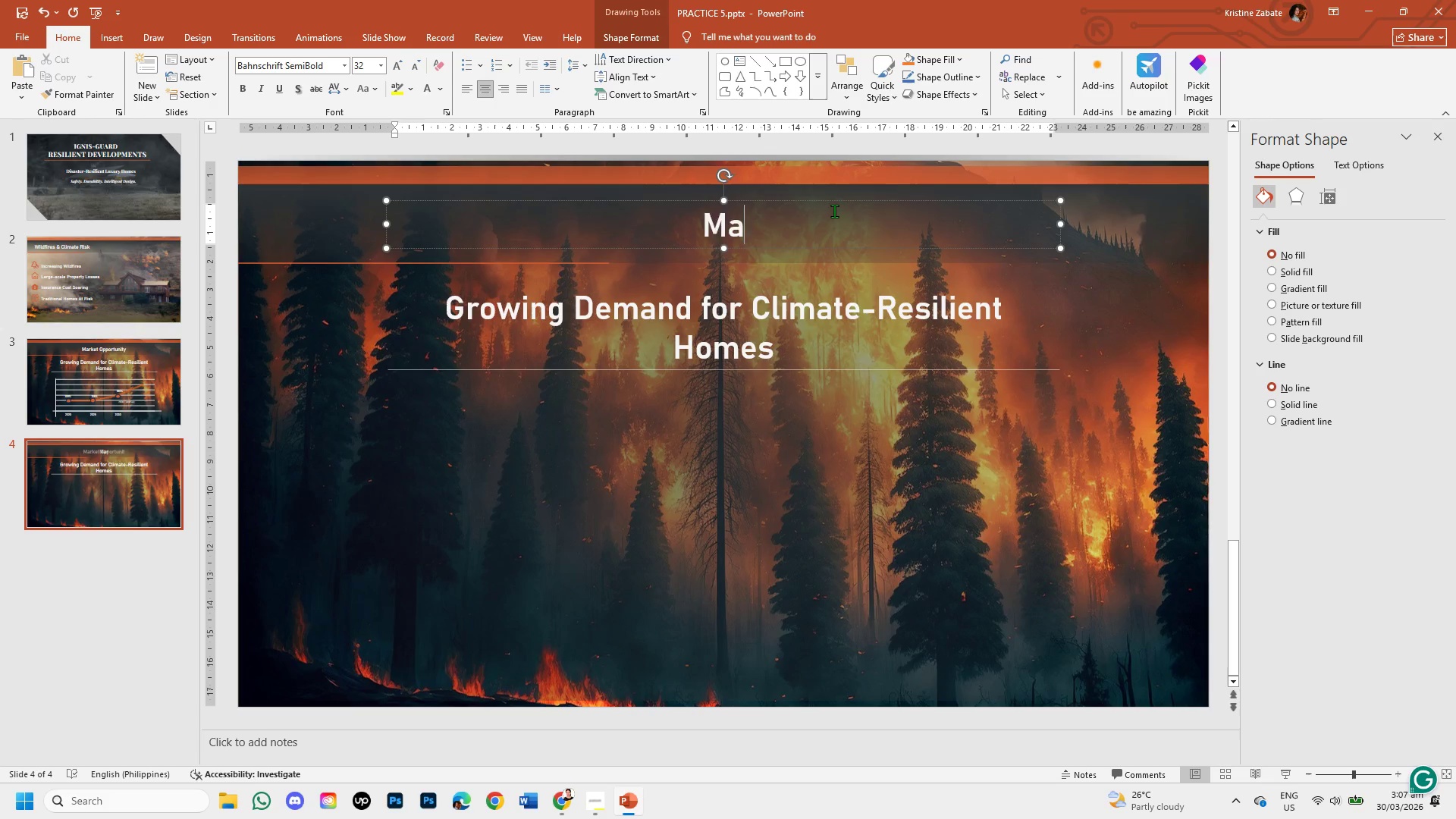 
key(Backspace)
 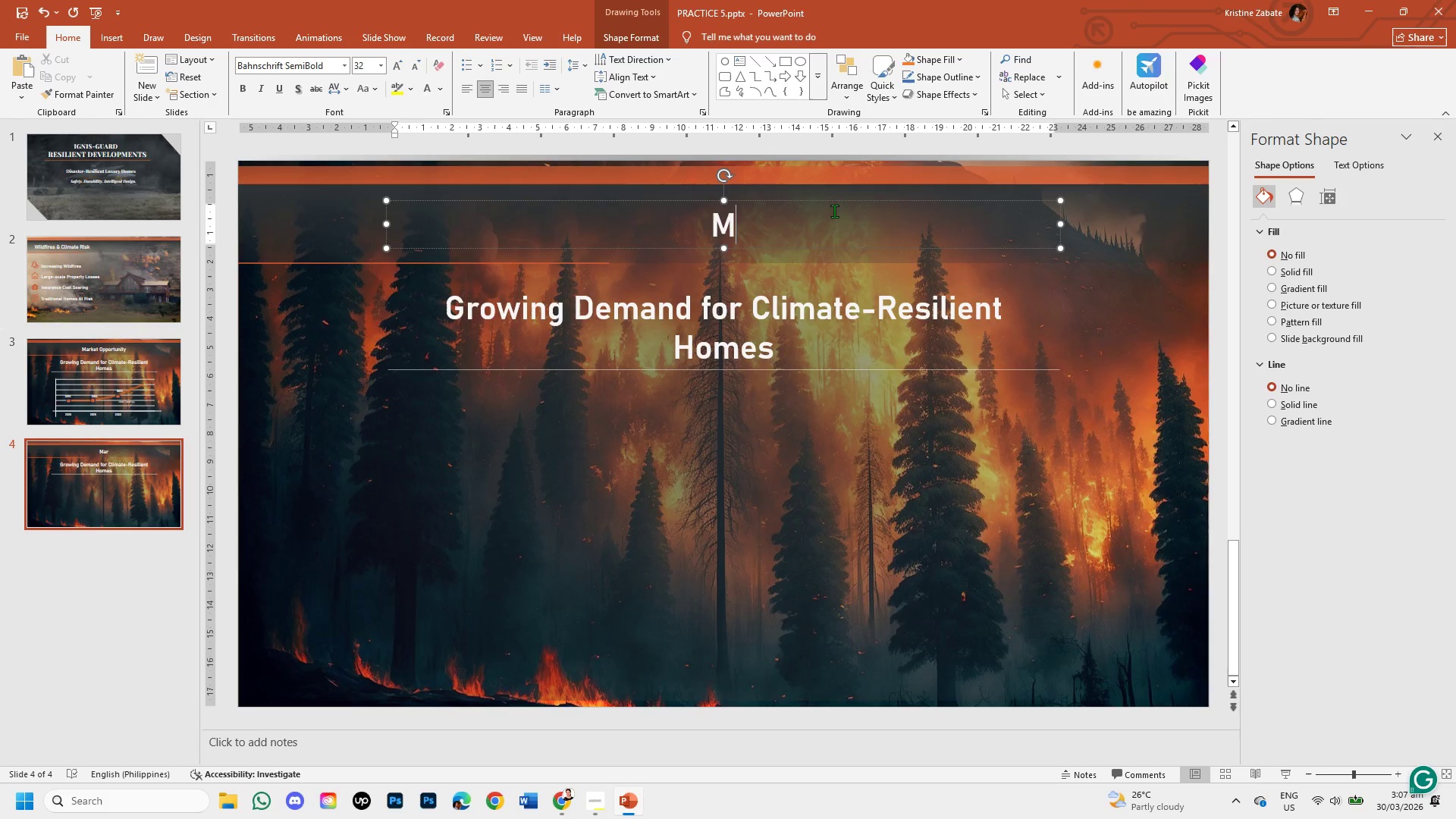 
key(Backspace)
 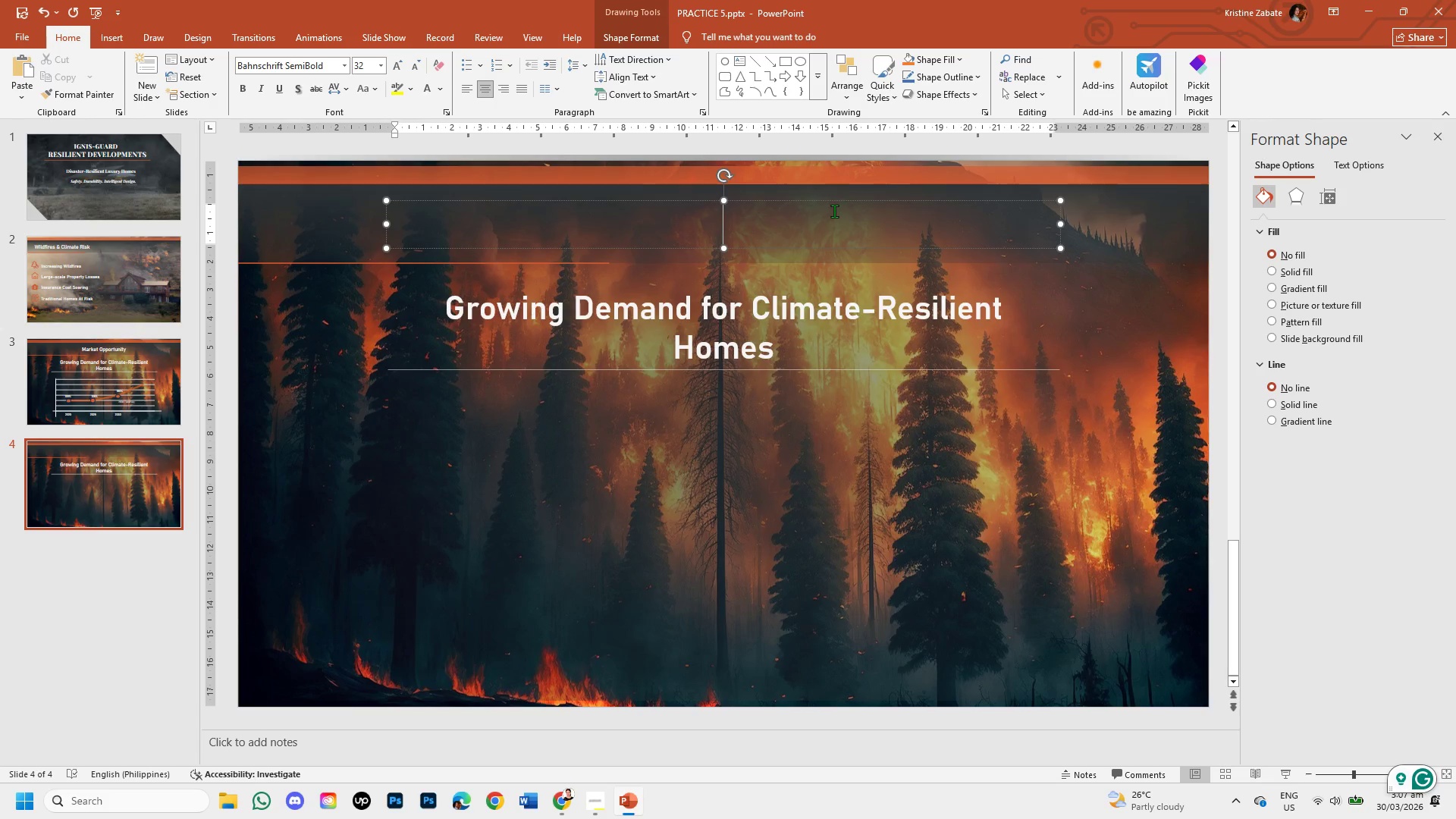 
wait(8.83)
 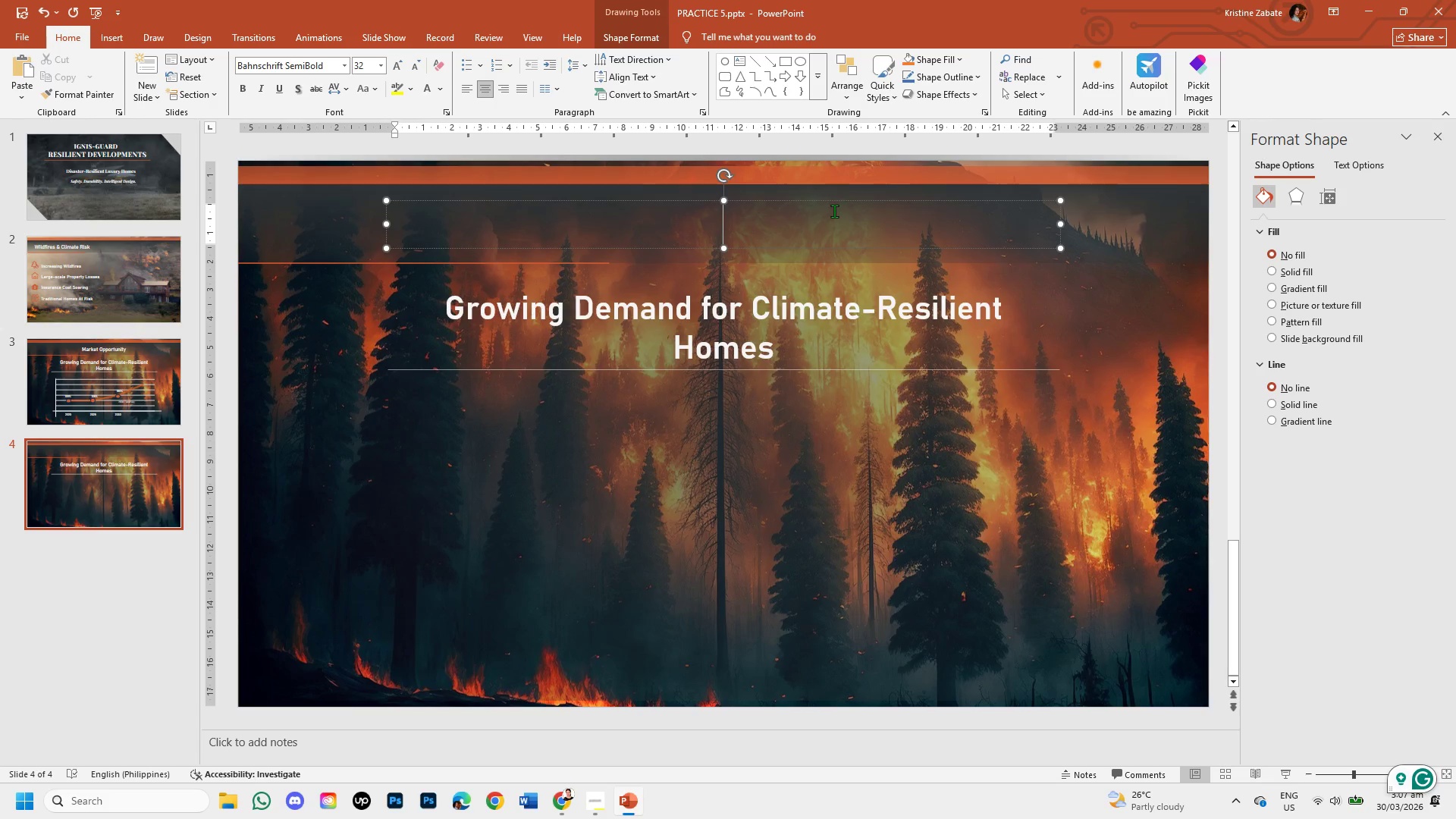 
type(SO)
key(Backspace)
type(olution )
 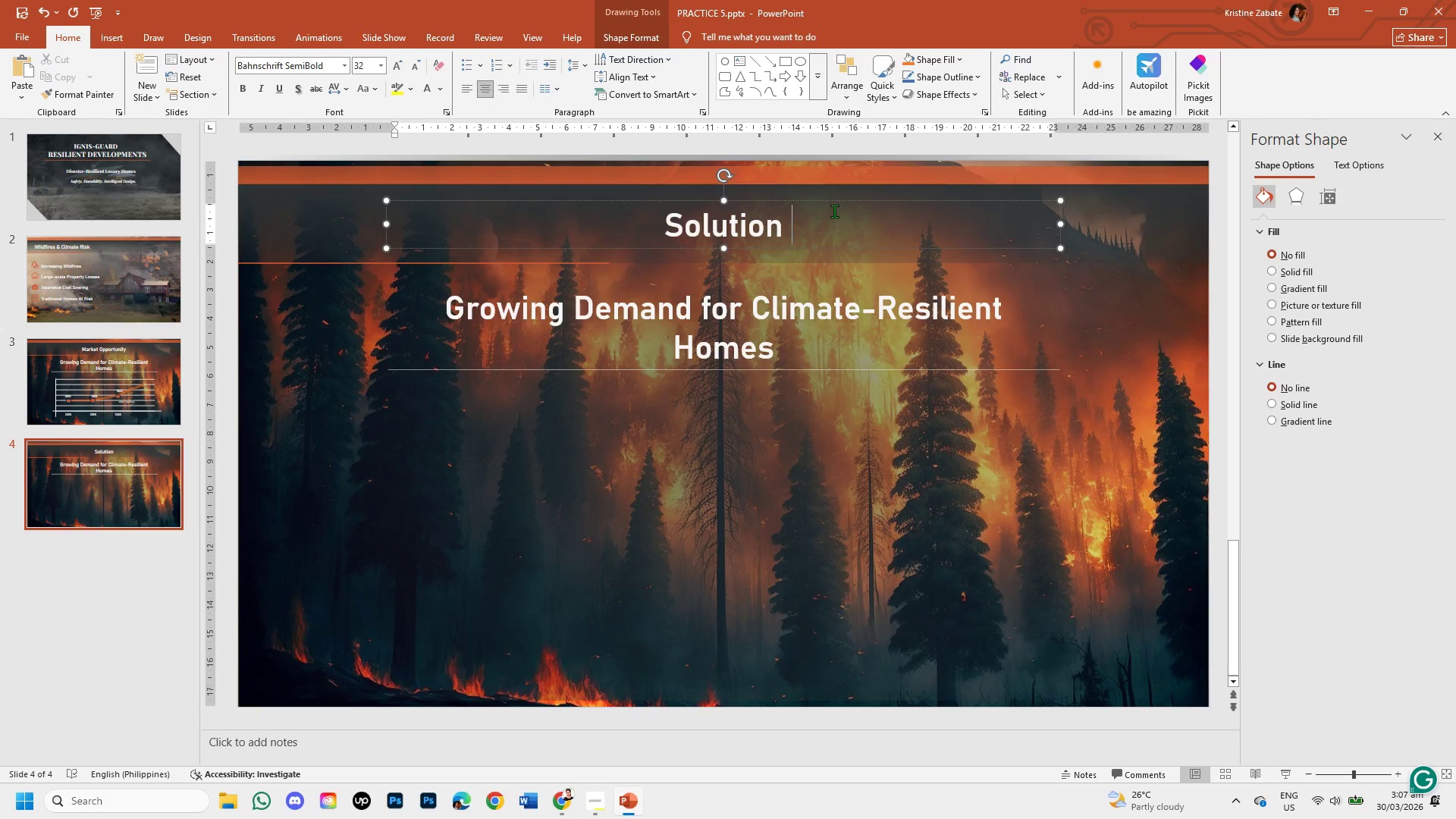 
wait(13.0)
 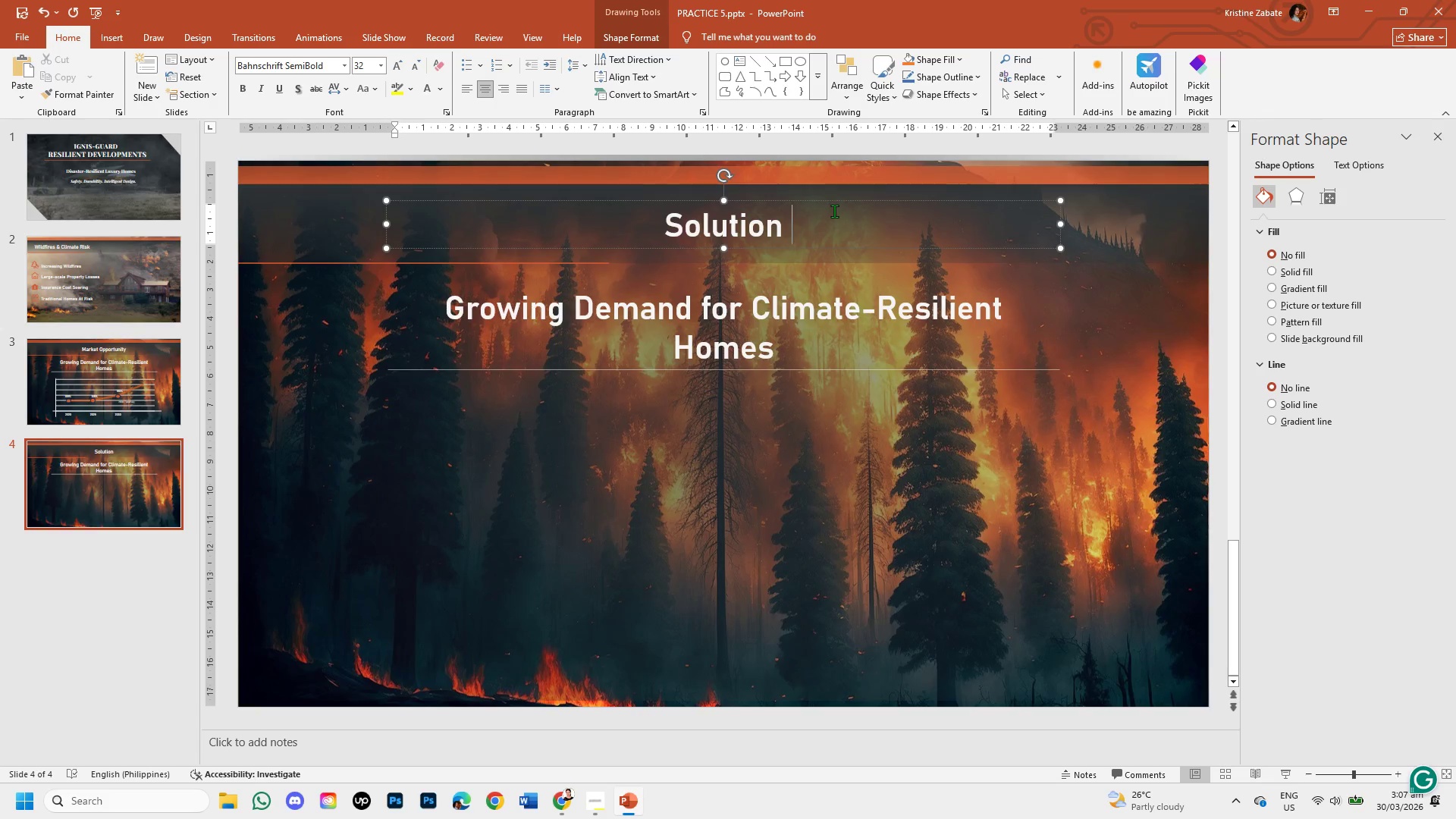 
key(Backspace)
 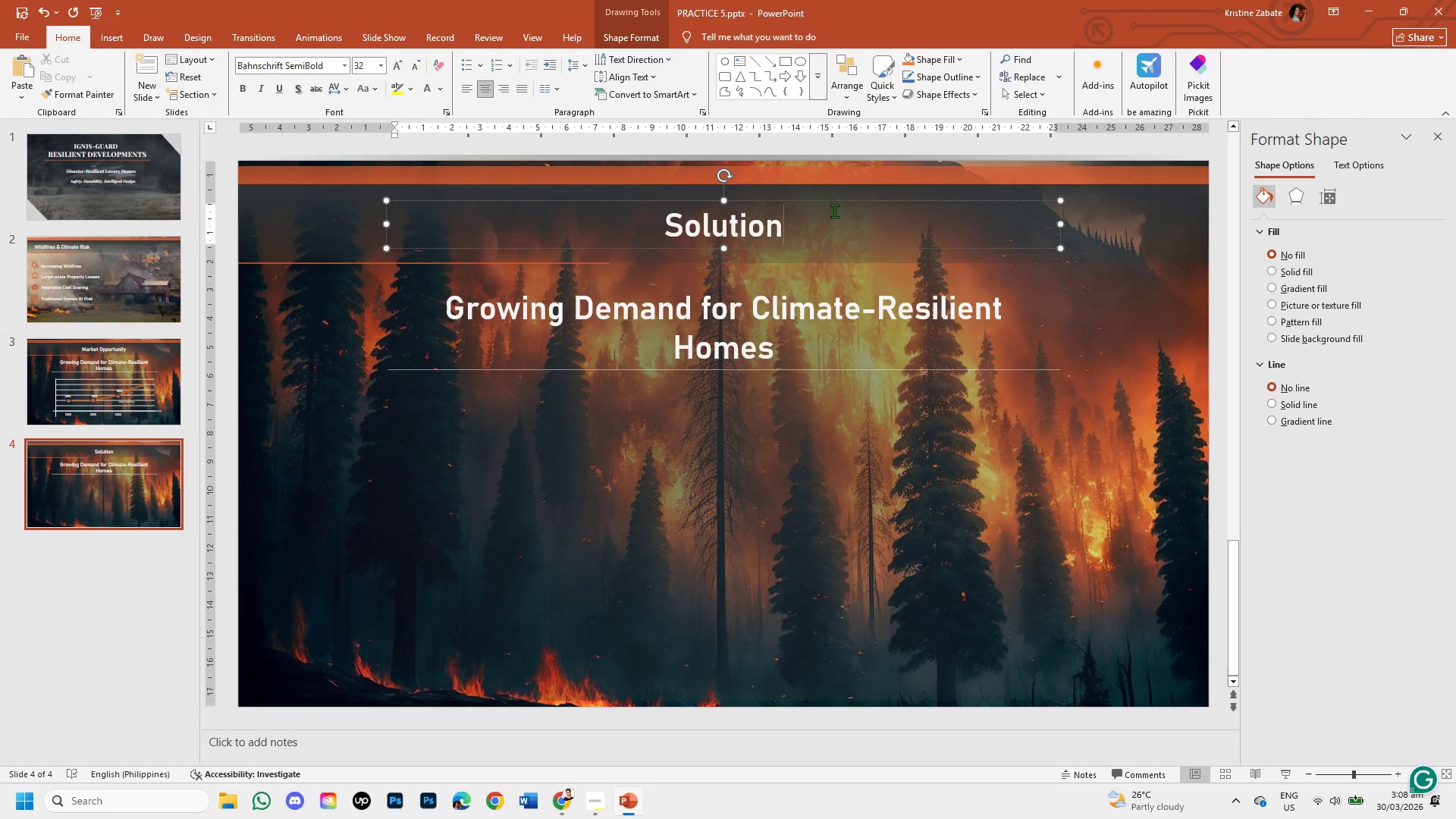 
wait(22.62)
 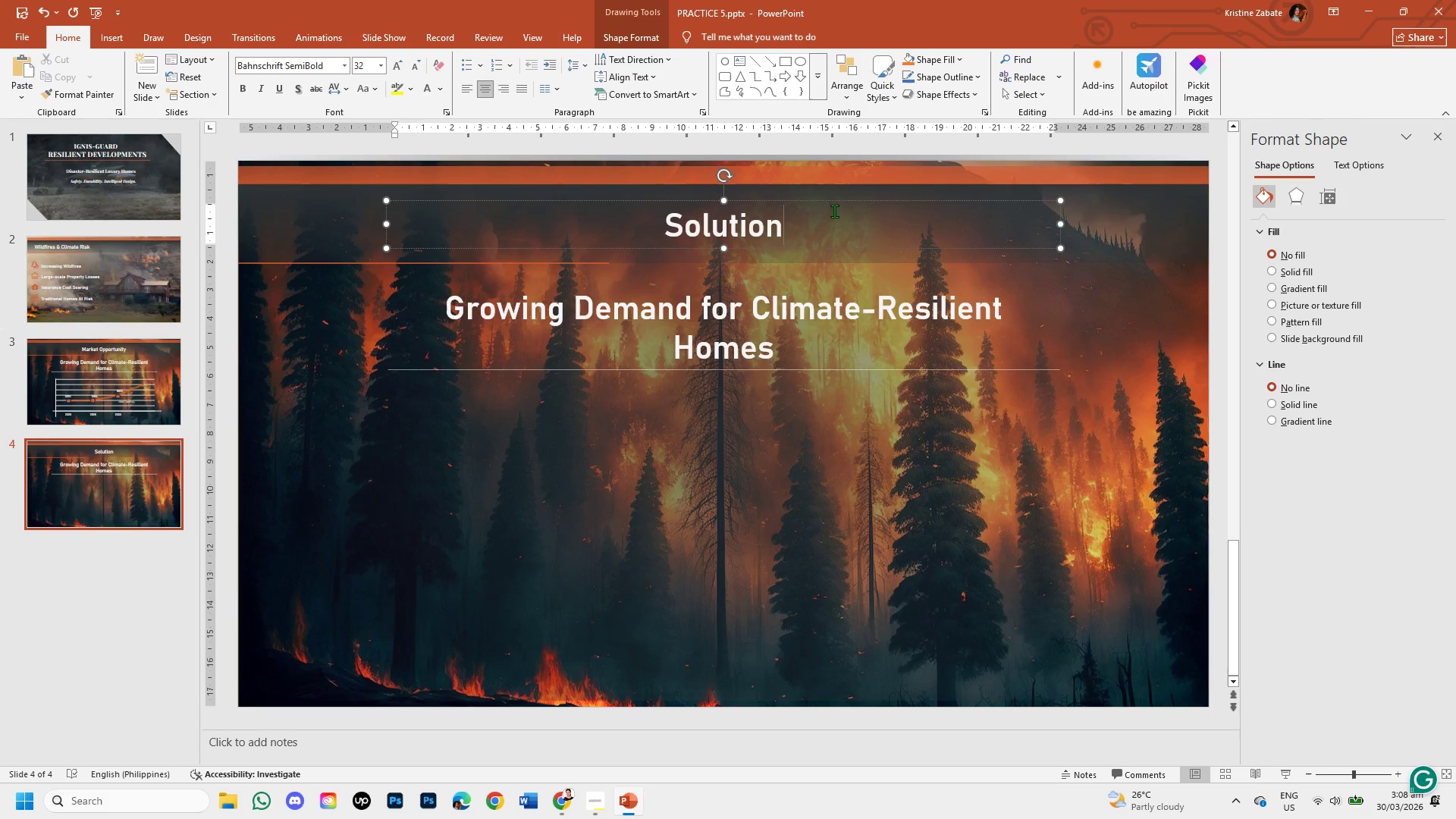 
key(Backspace)
 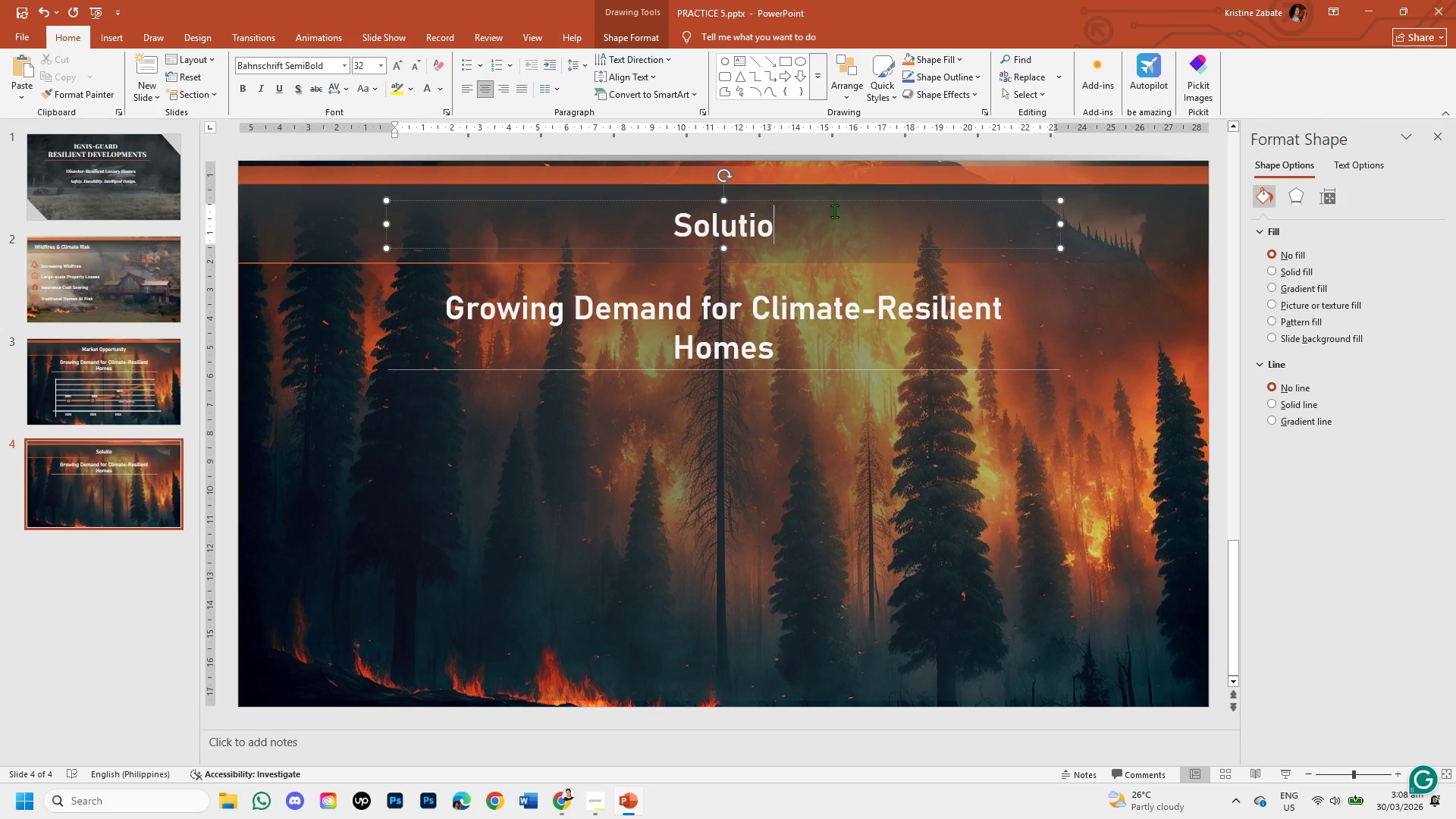 
key(N)
 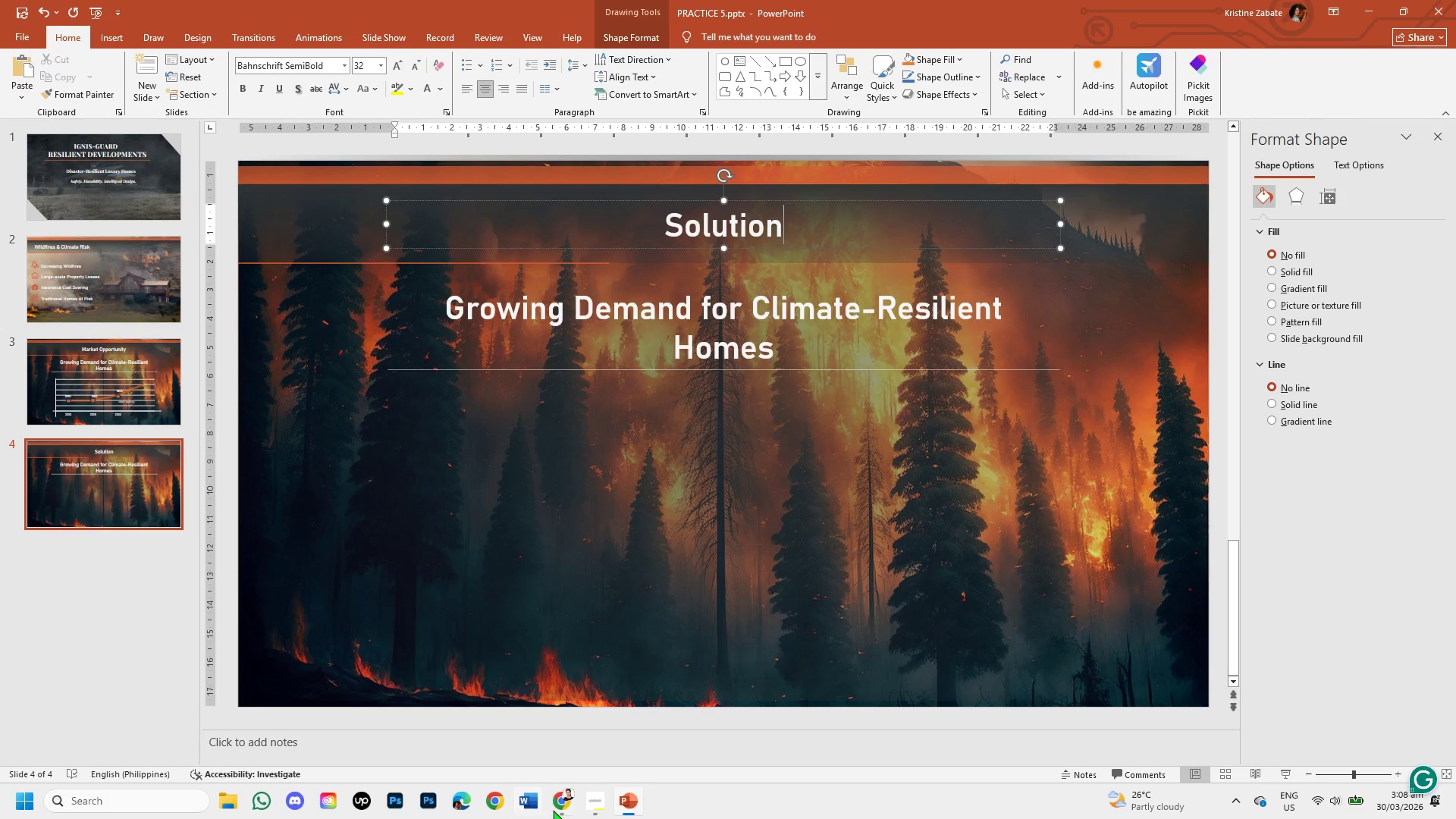 
left_click([594, 805])